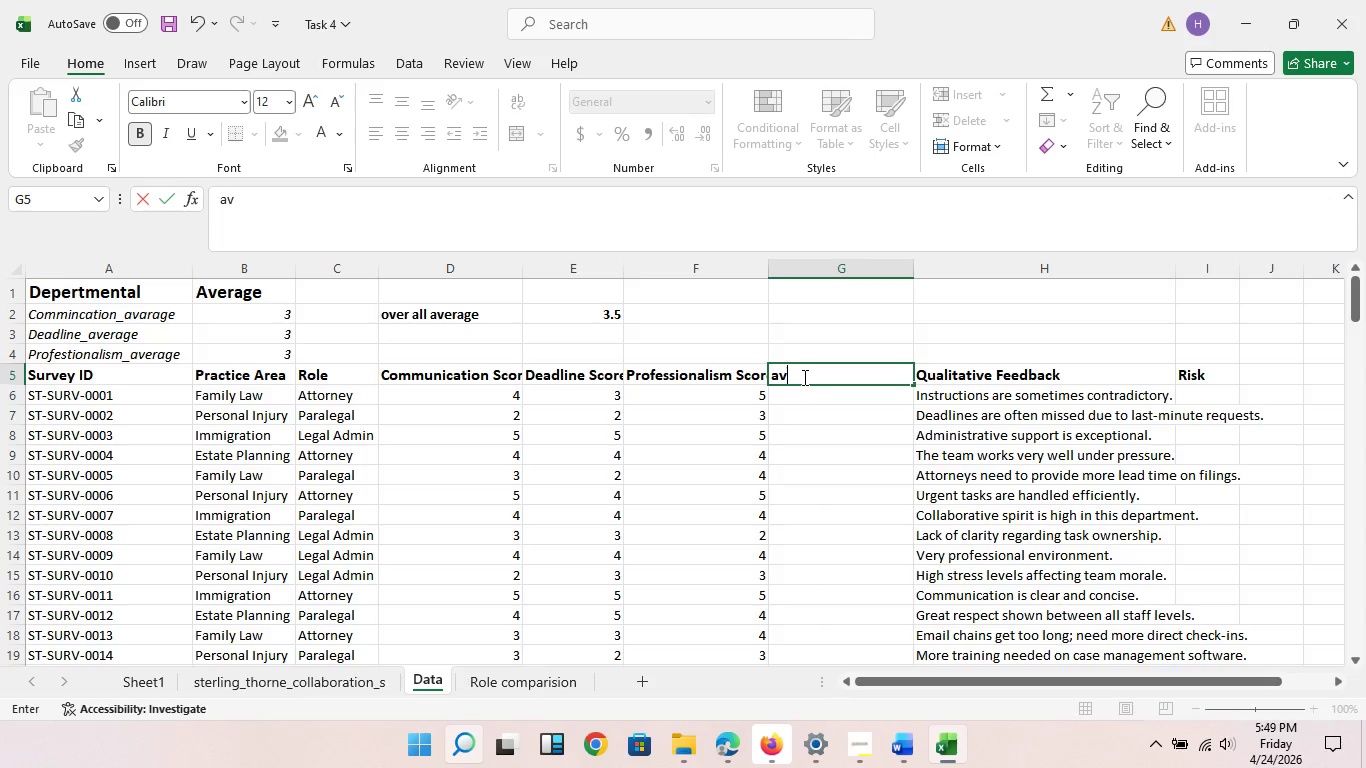 
type(average score)
 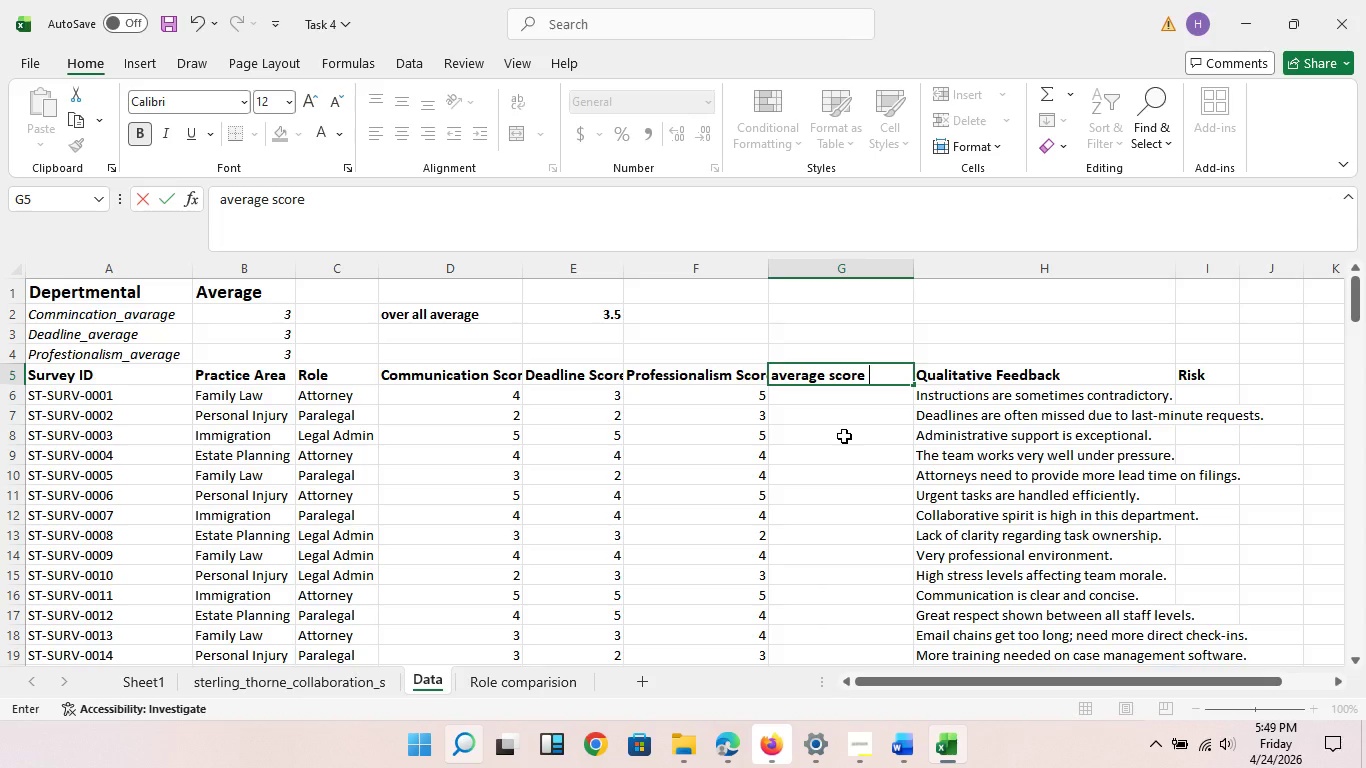 
key(Space)
 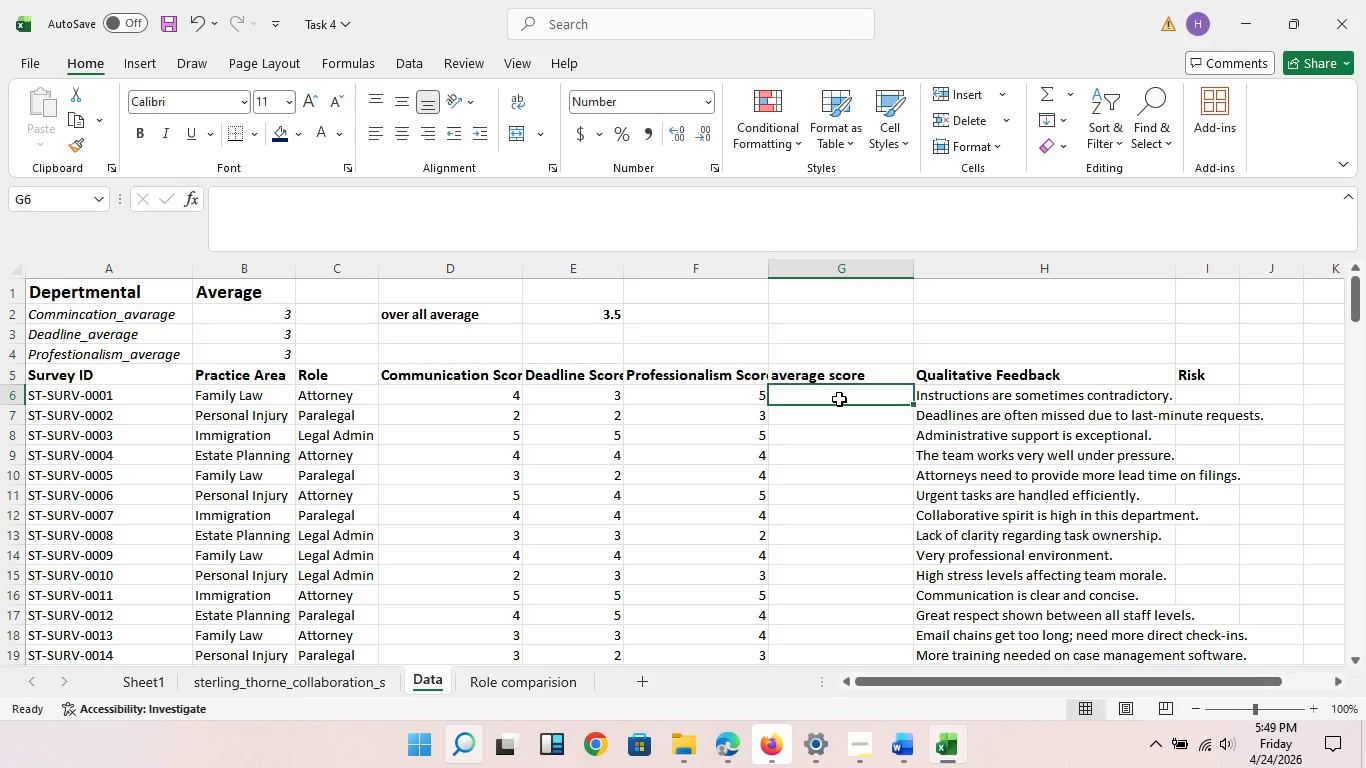 
left_click([839, 399])
 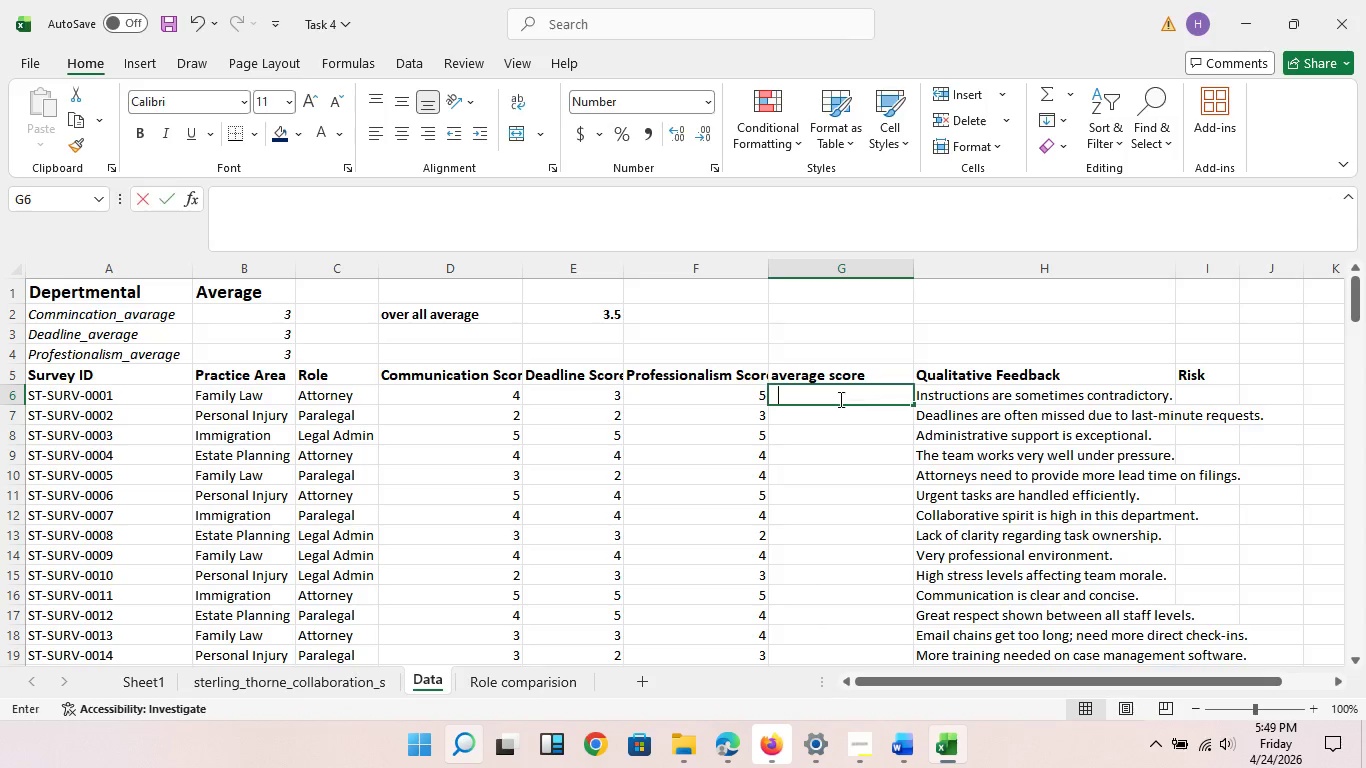 
type(=aver)
 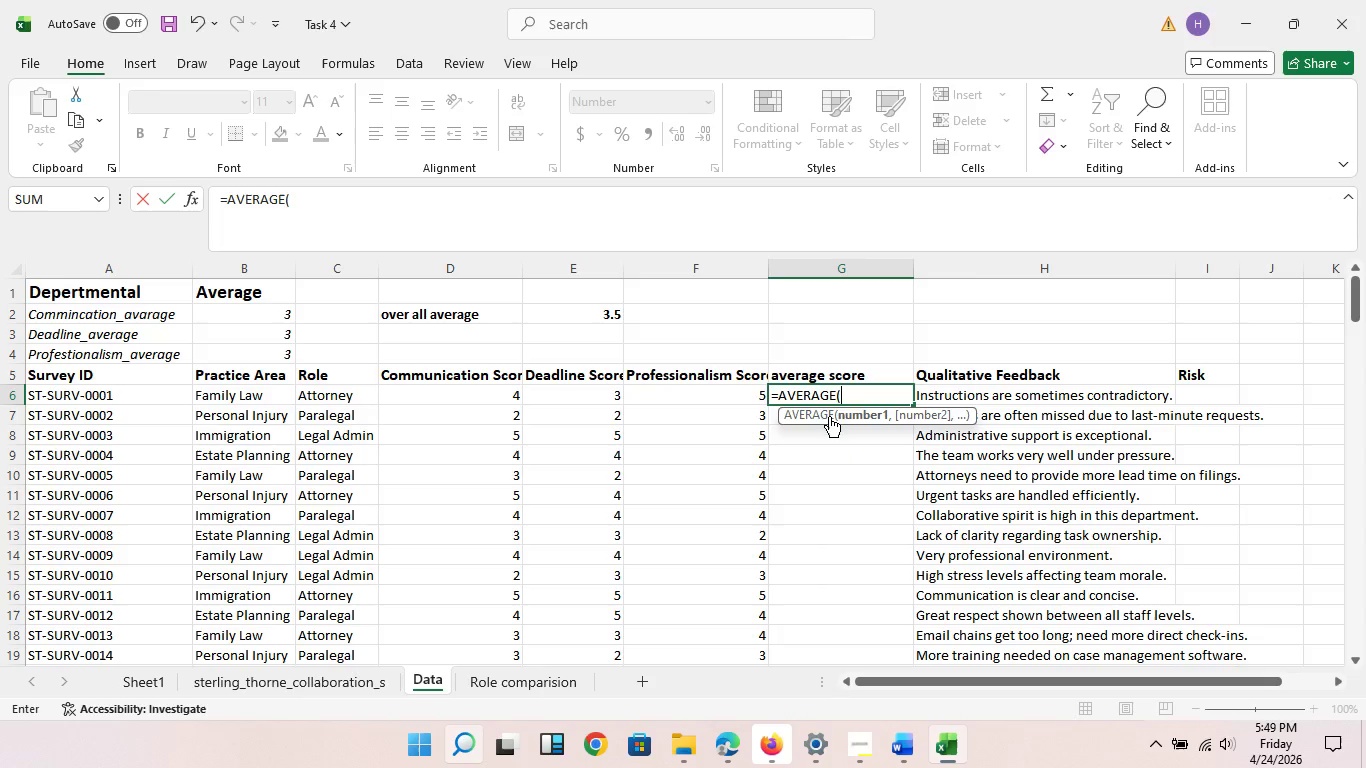 
double_click([834, 417])
 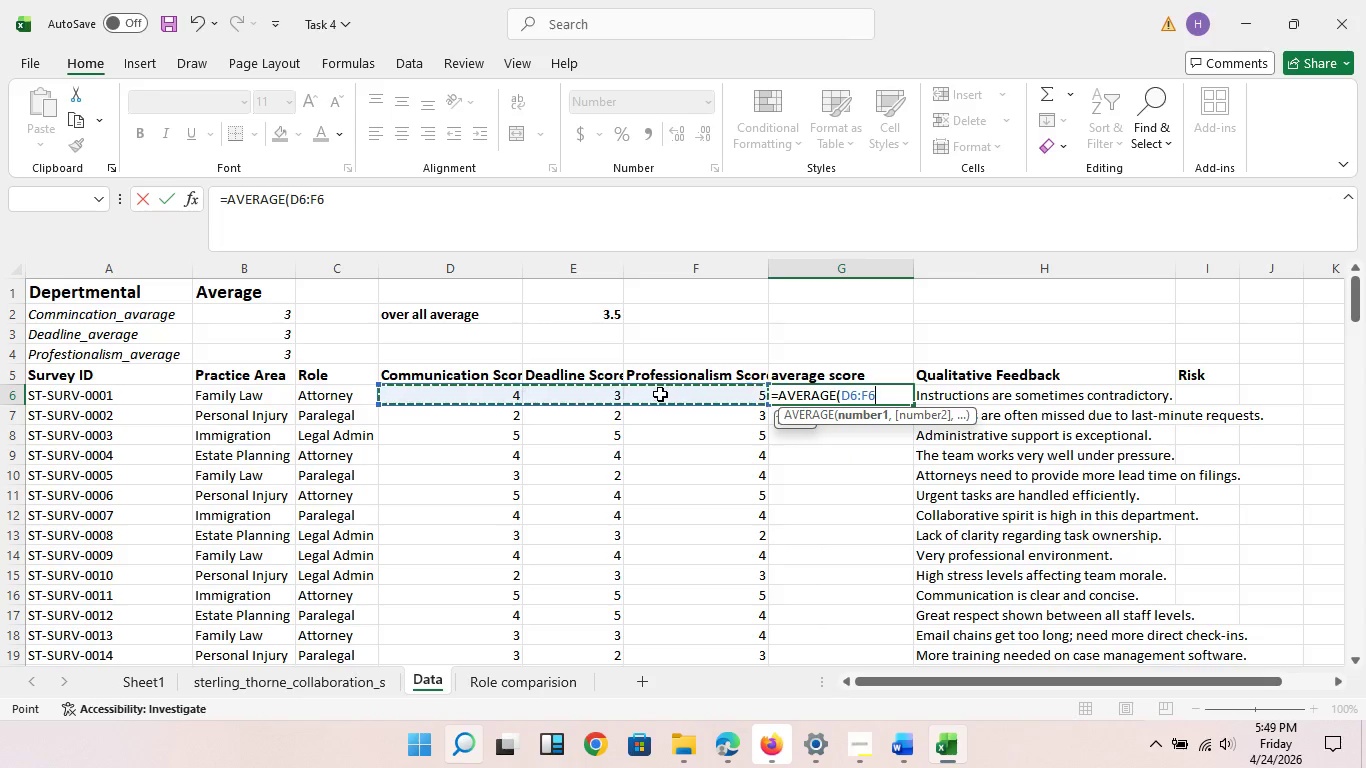 
left_click_drag(start_coordinate=[451, 386], to_coordinate=[660, 394])
 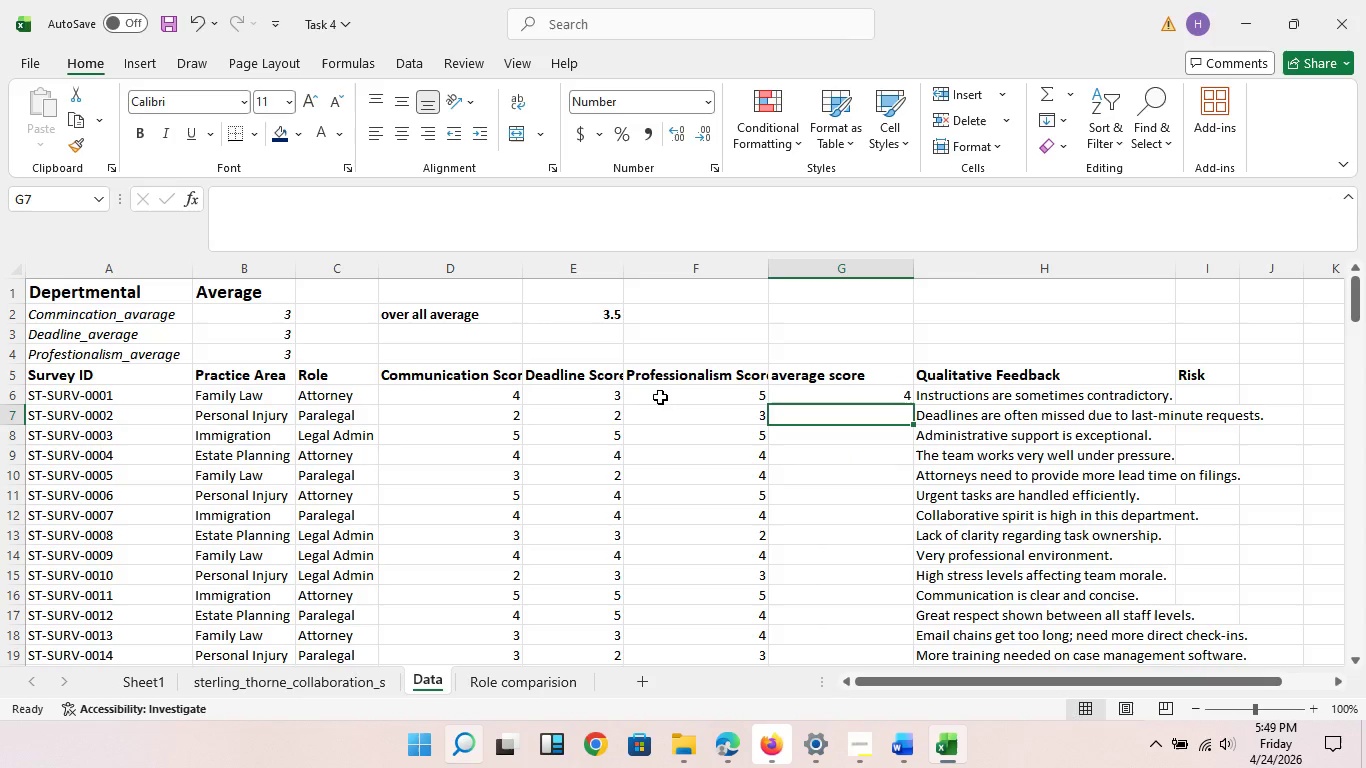 
key(NumpadEnter)
 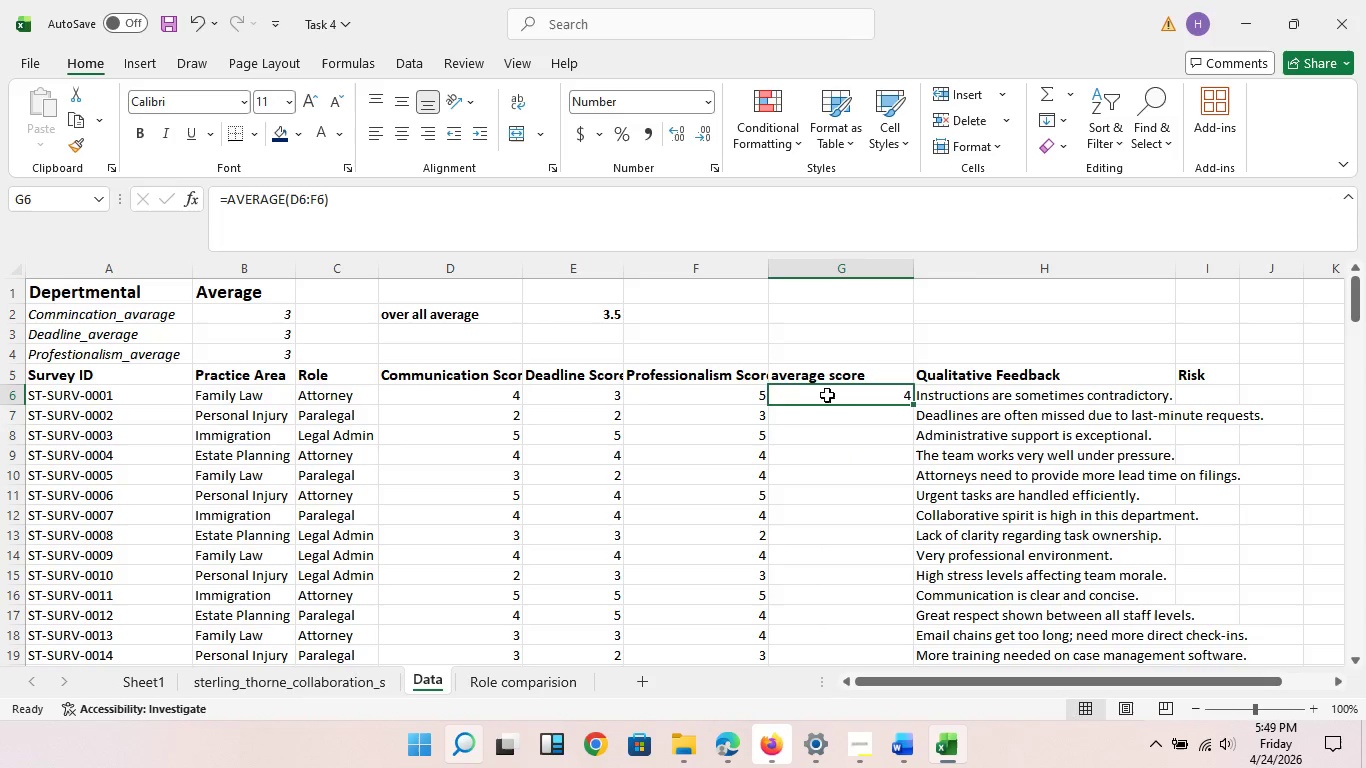 
double_click([829, 403])
 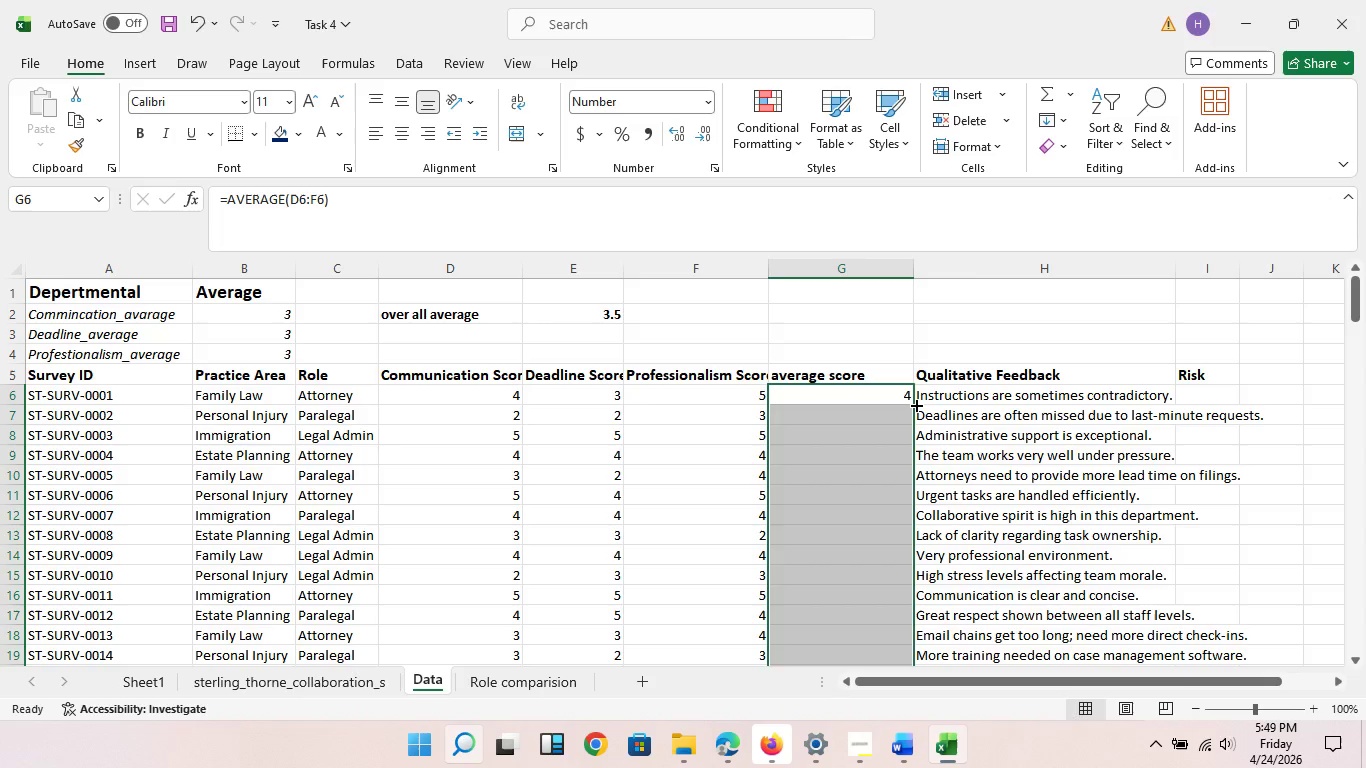 
double_click([915, 404])
 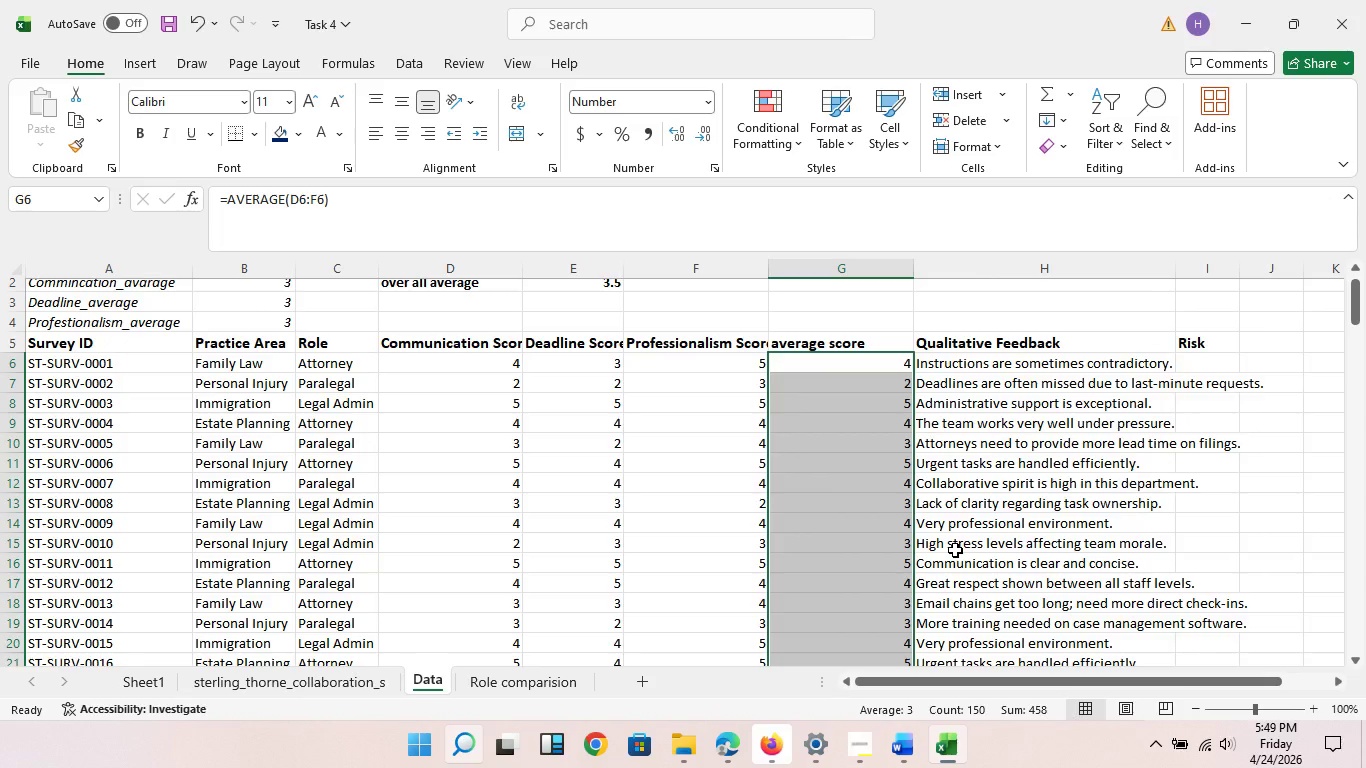 
scroll: coordinate [983, 591], scroll_direction: down, amount: 8.0
 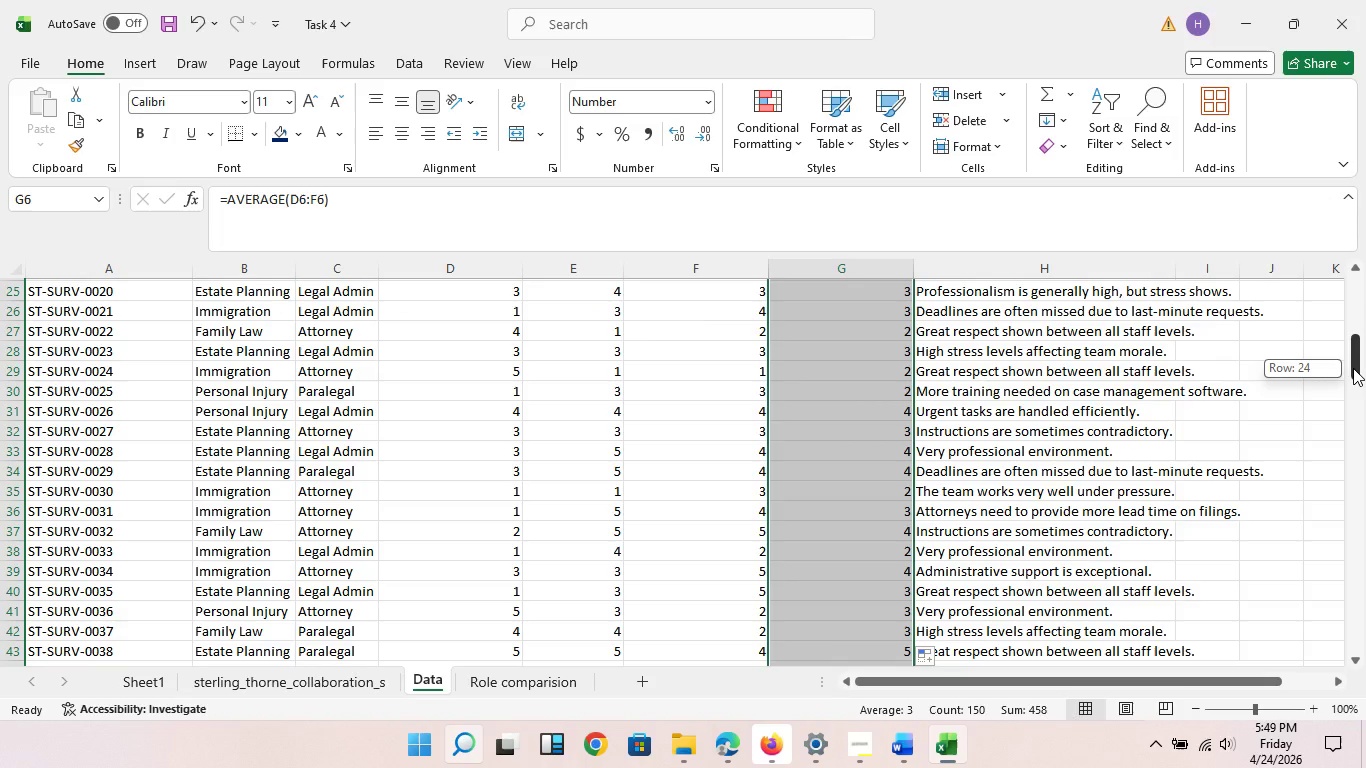 
left_click_drag(start_coordinate=[1351, 368], to_coordinate=[1350, 228])
 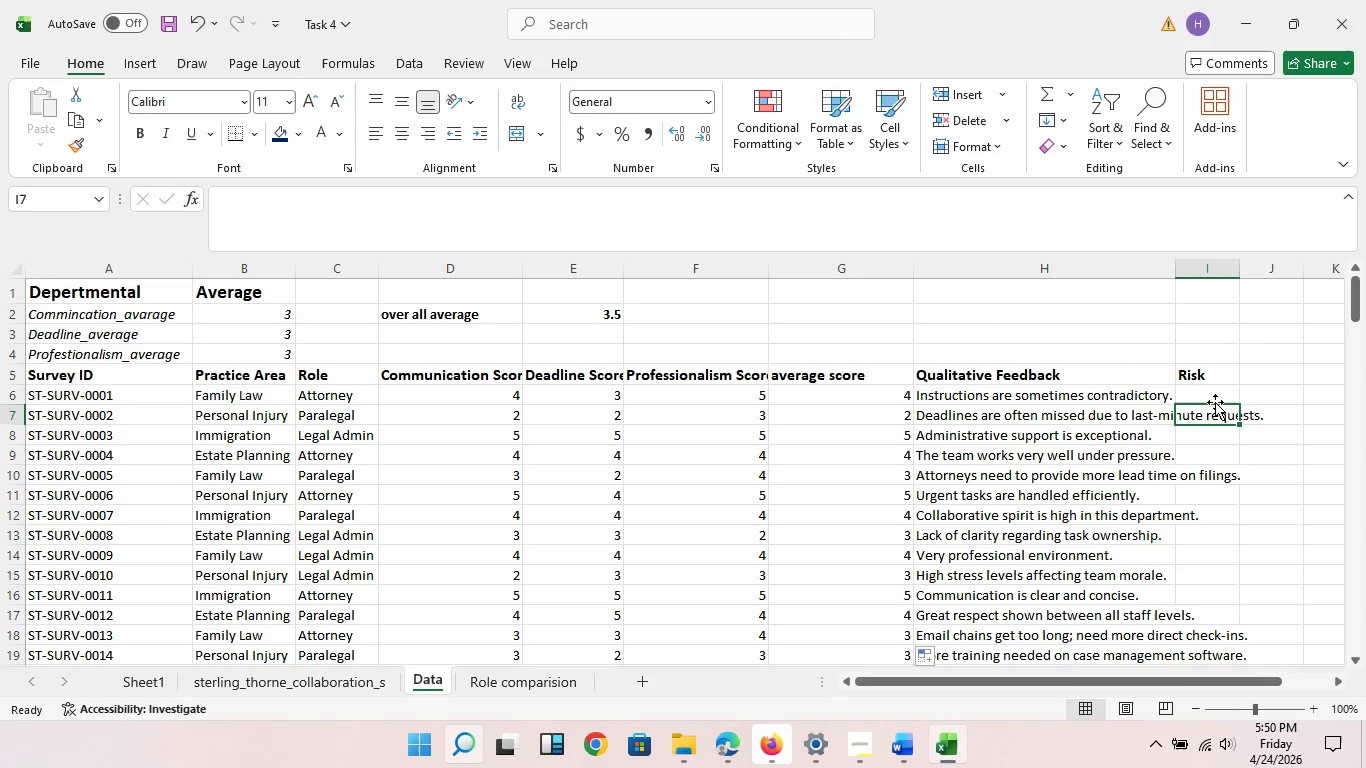 
left_click([1218, 405])
 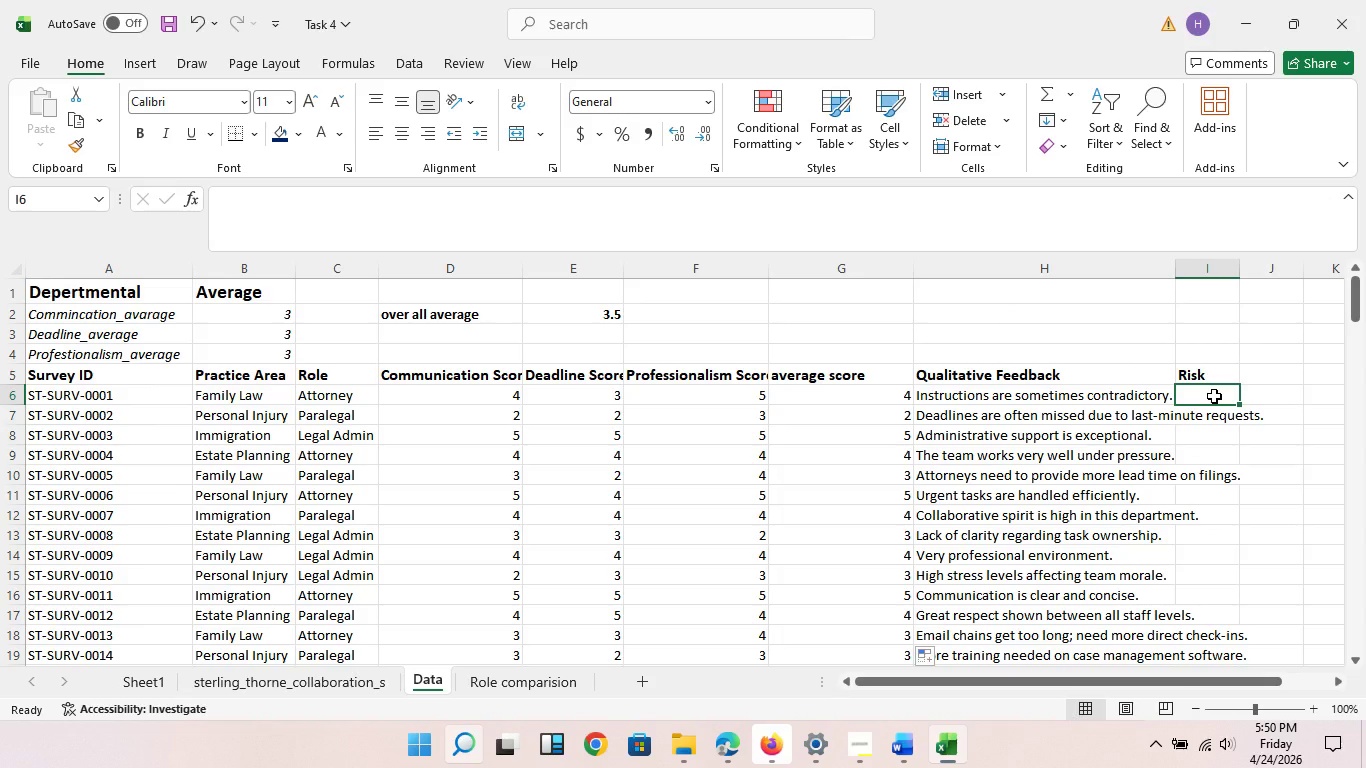 
left_click([1214, 396])
 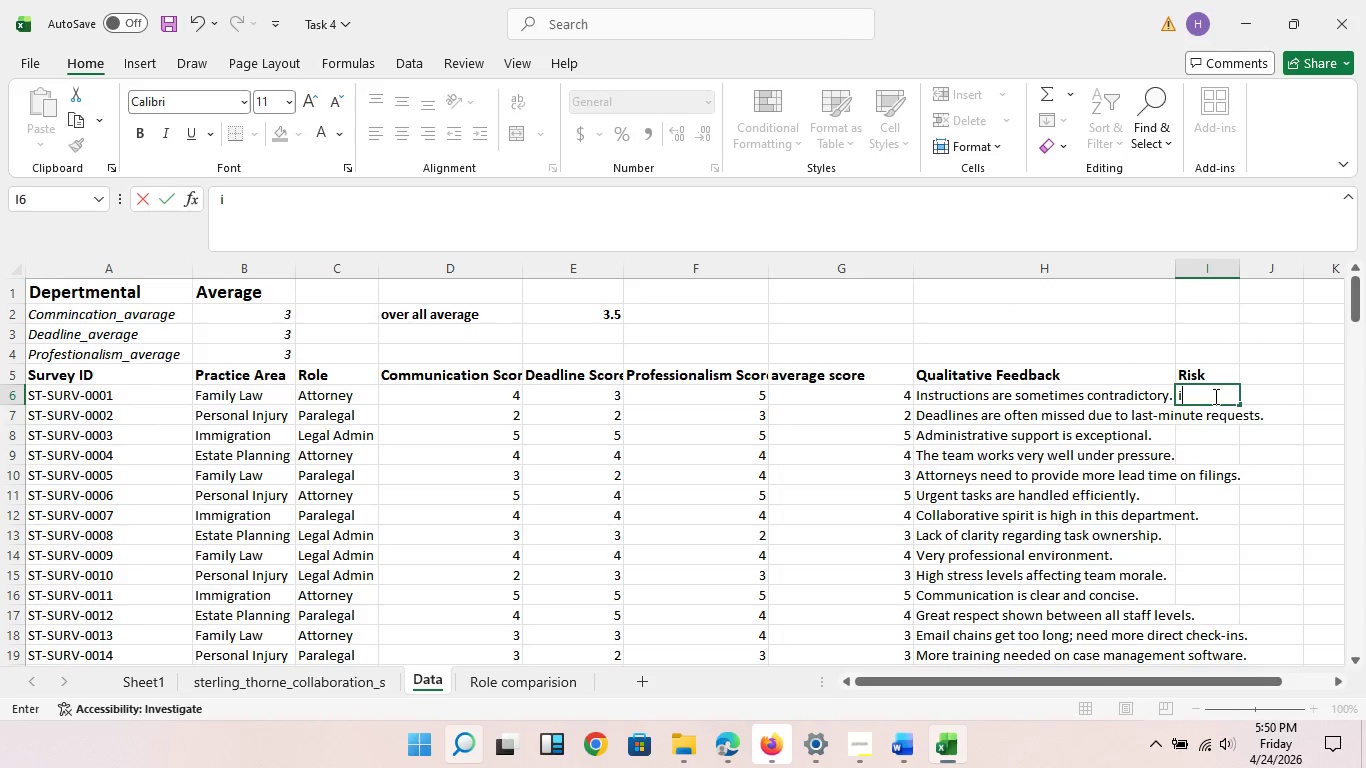 
key(I)
 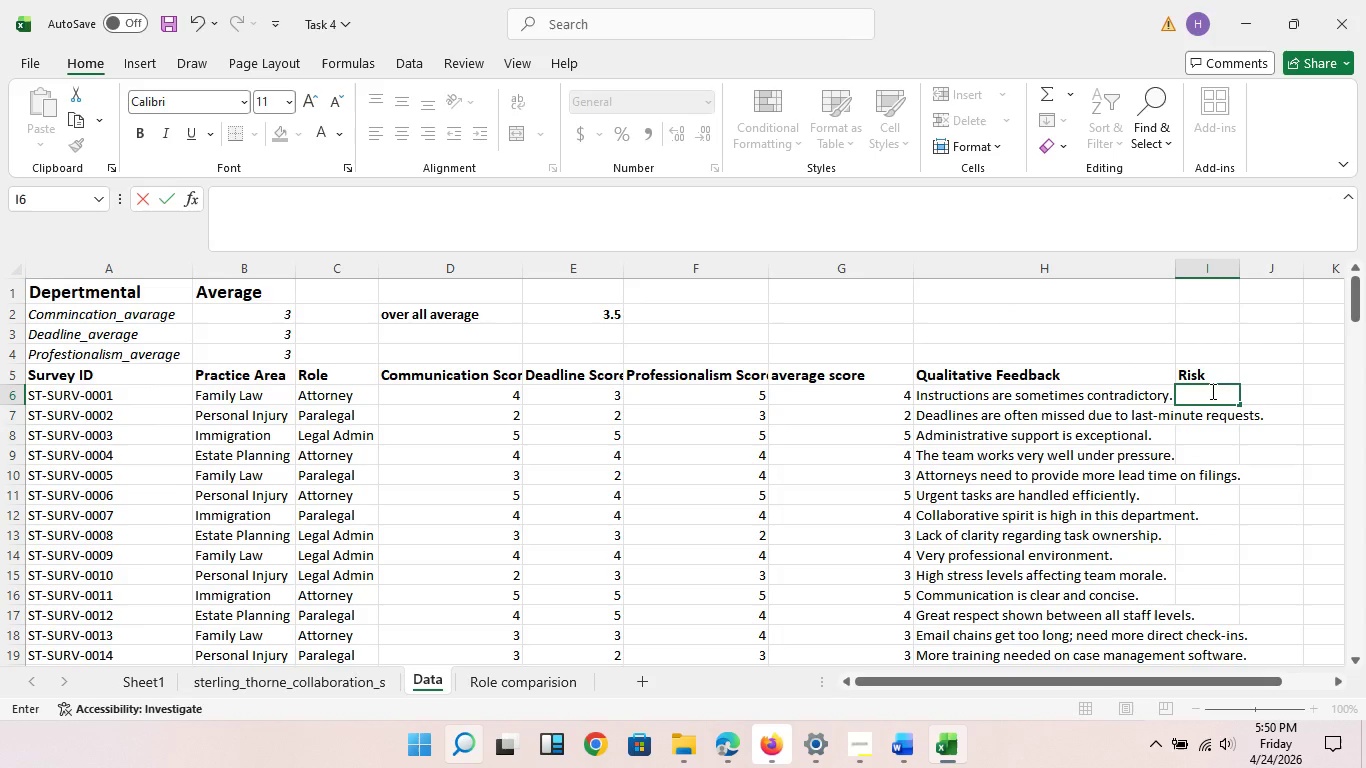 
key(Backspace)
type(IF)
 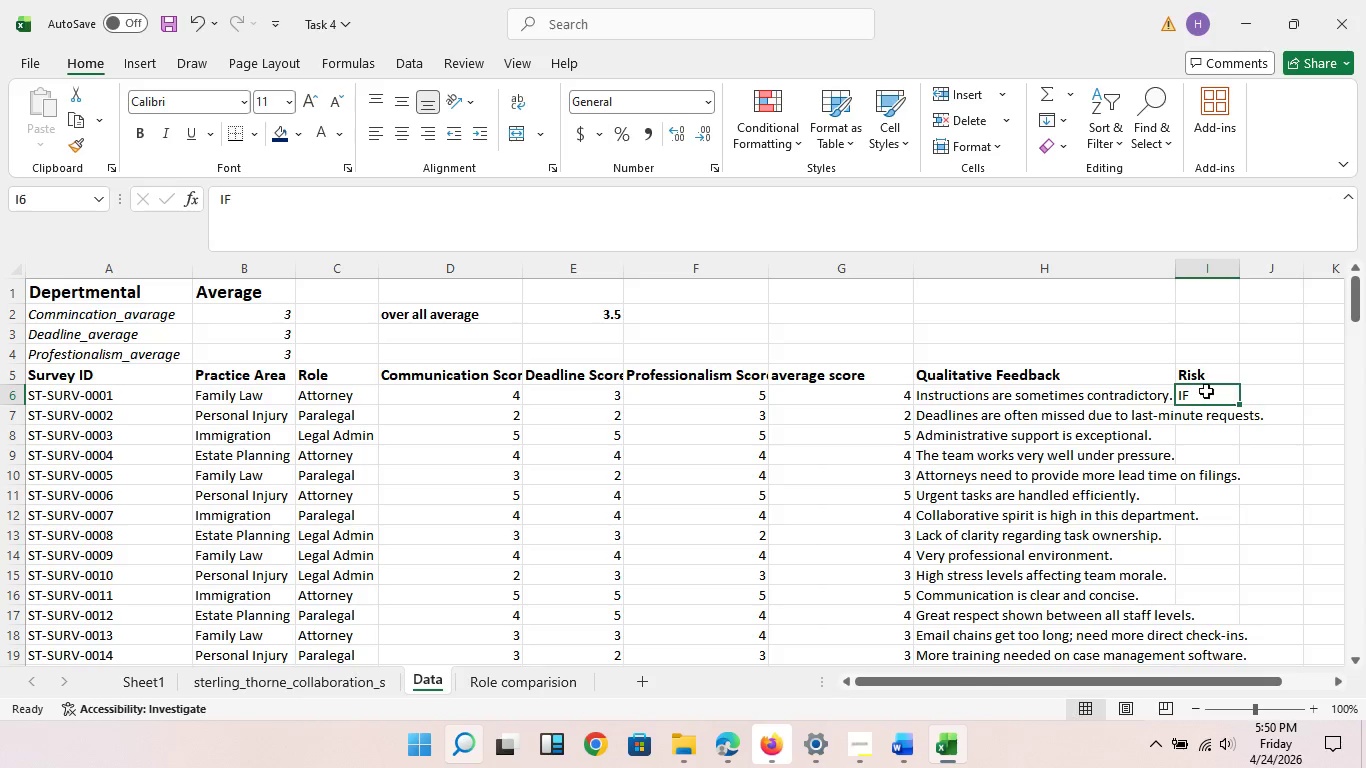 
double_click([1206, 396])
 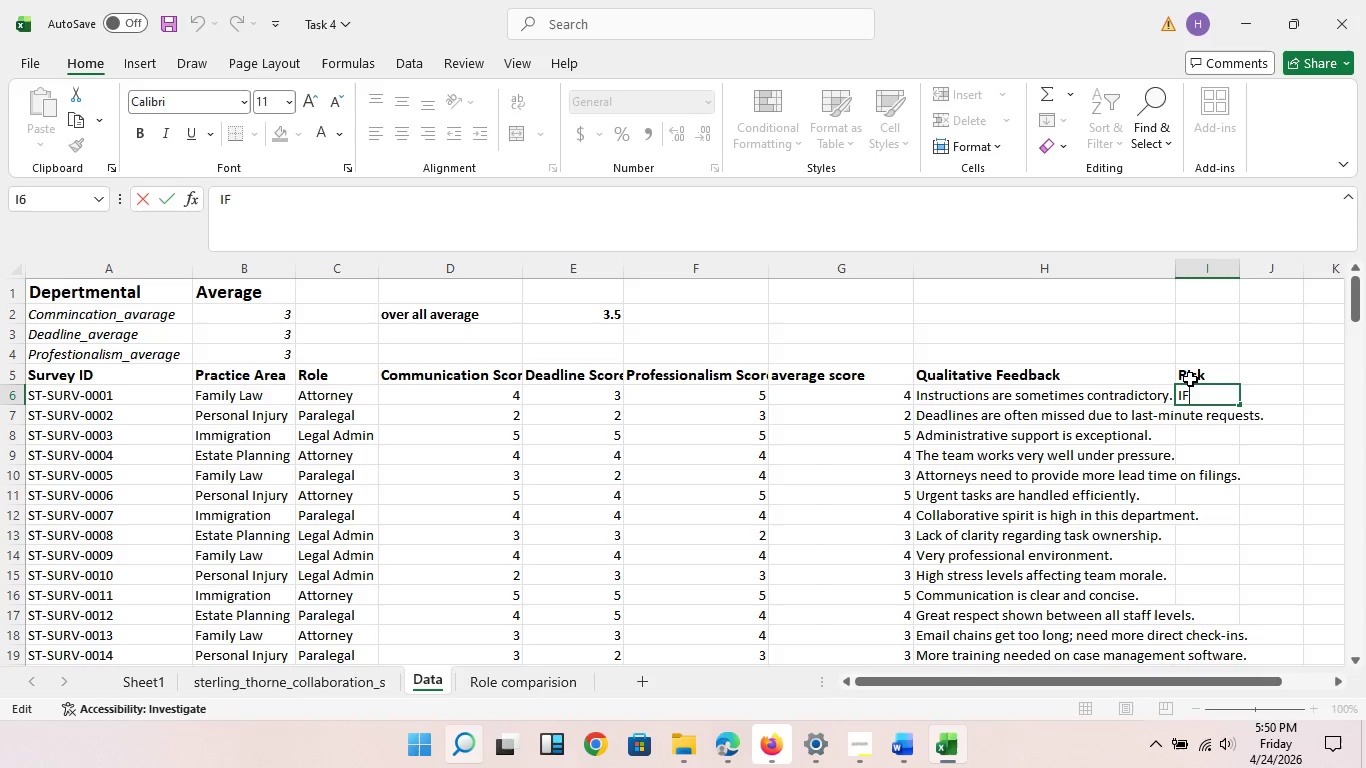 
triple_click([1206, 396])
 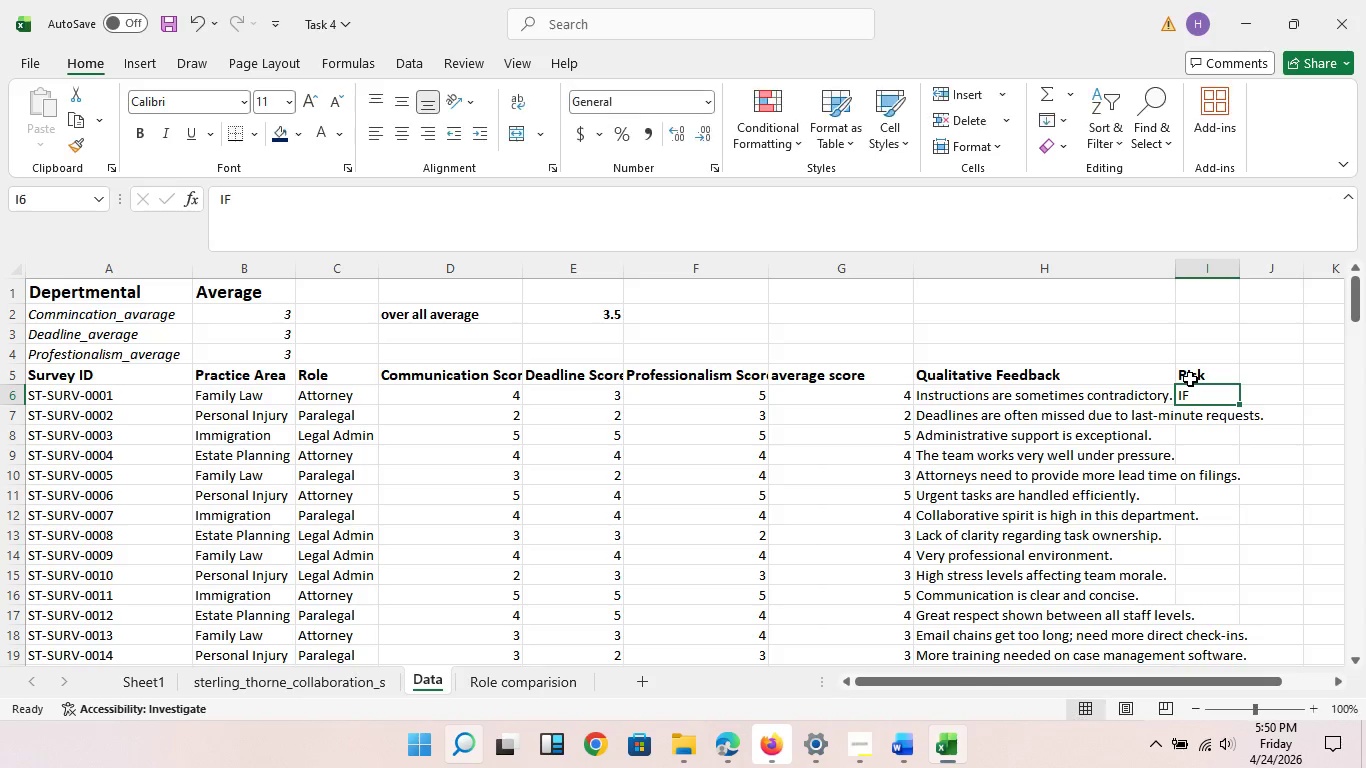 
key(Escape)
key(Backspace)
key(Backspace)
key(Backspace)
type(=IF)
 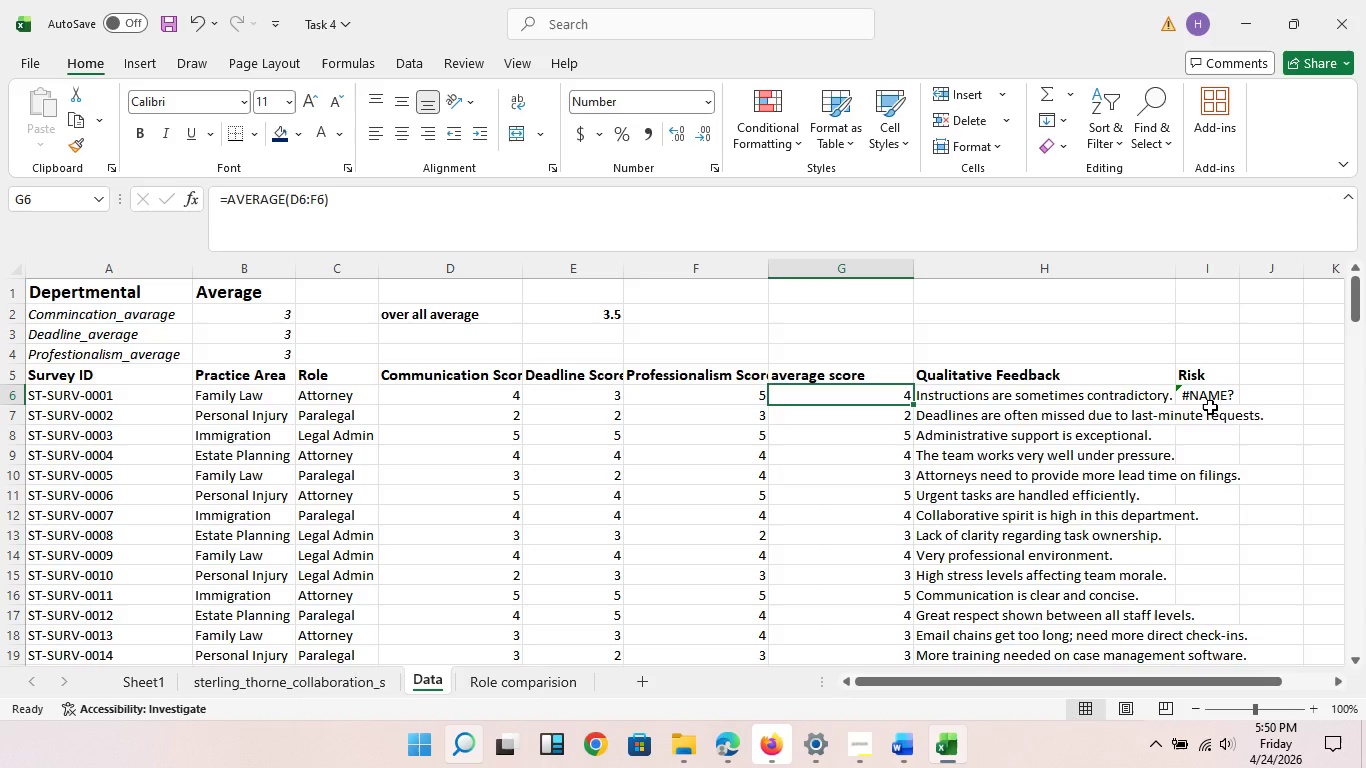 
wait(5.61)
 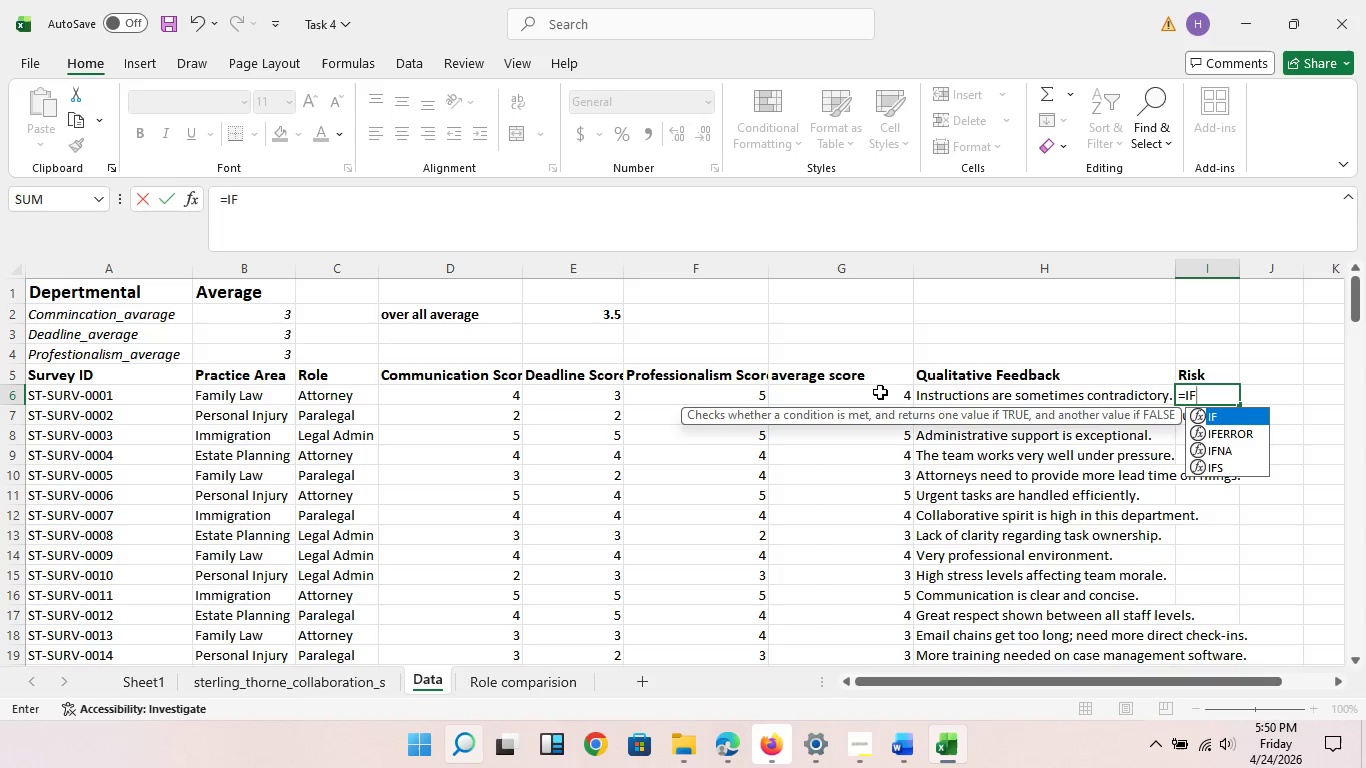 
double_click([1206, 395])
 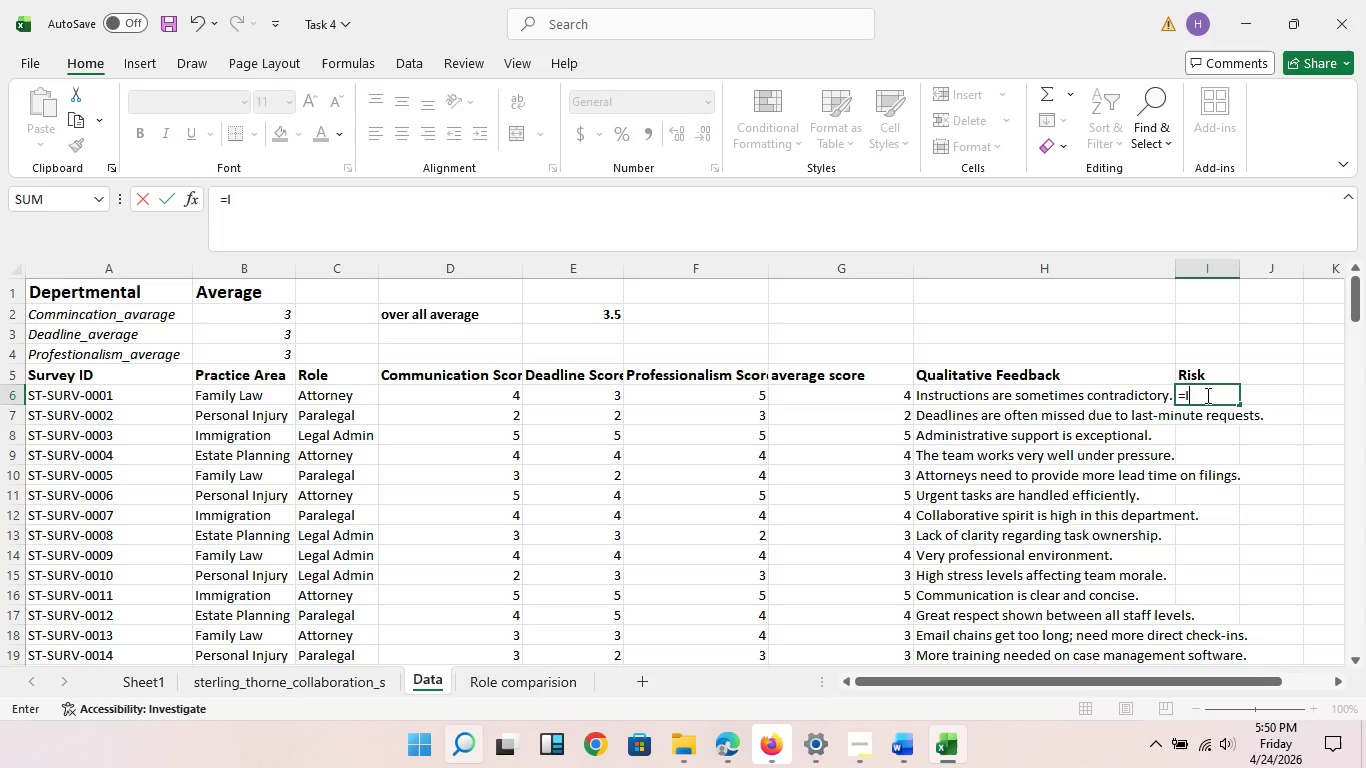 
type(=IF)
 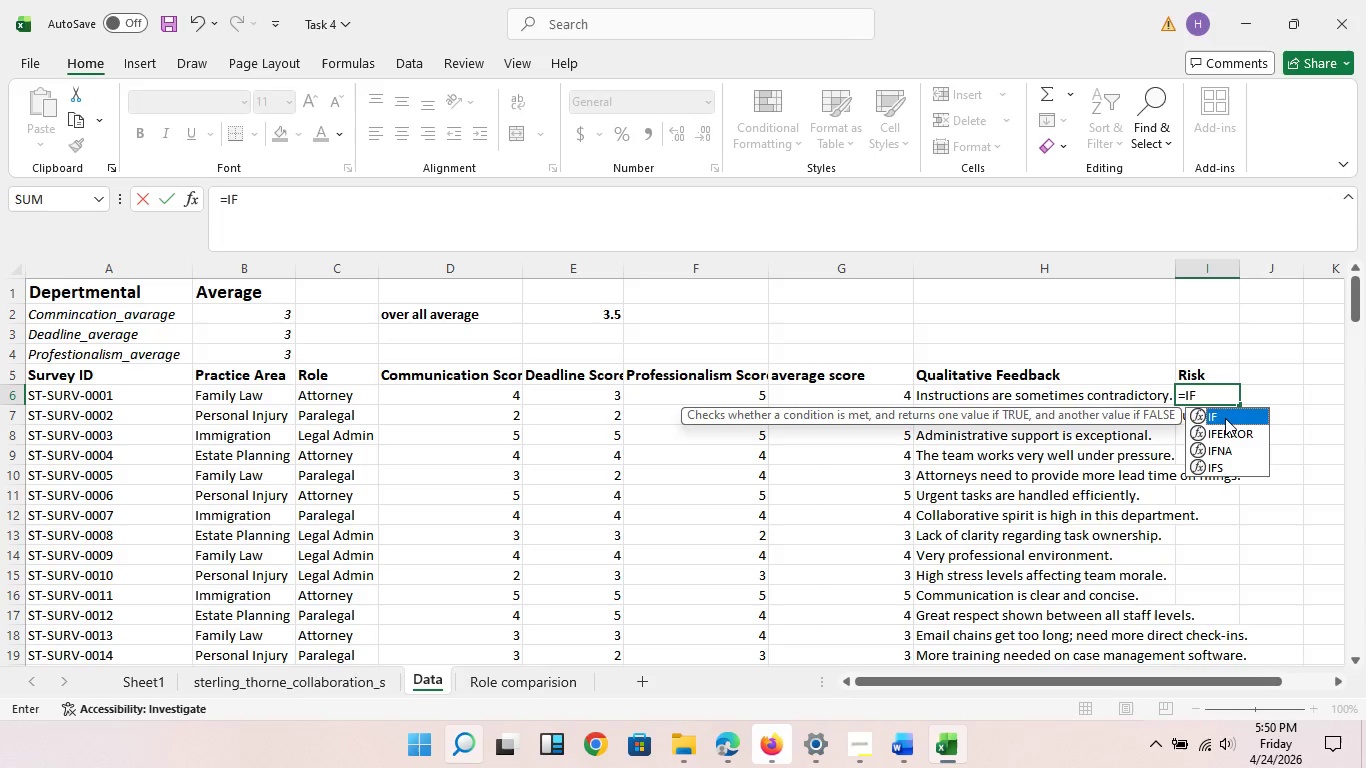 
double_click([1225, 418])
 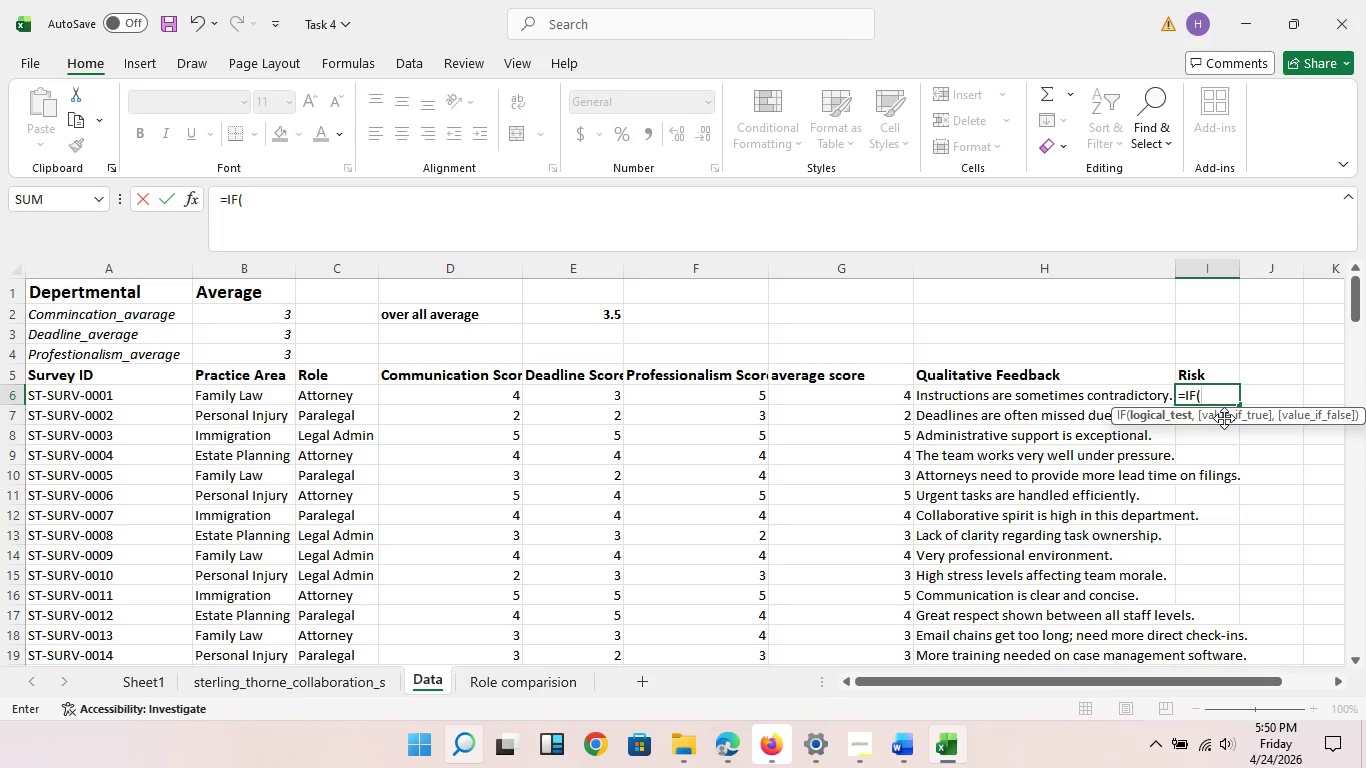 
triple_click([1225, 418])
 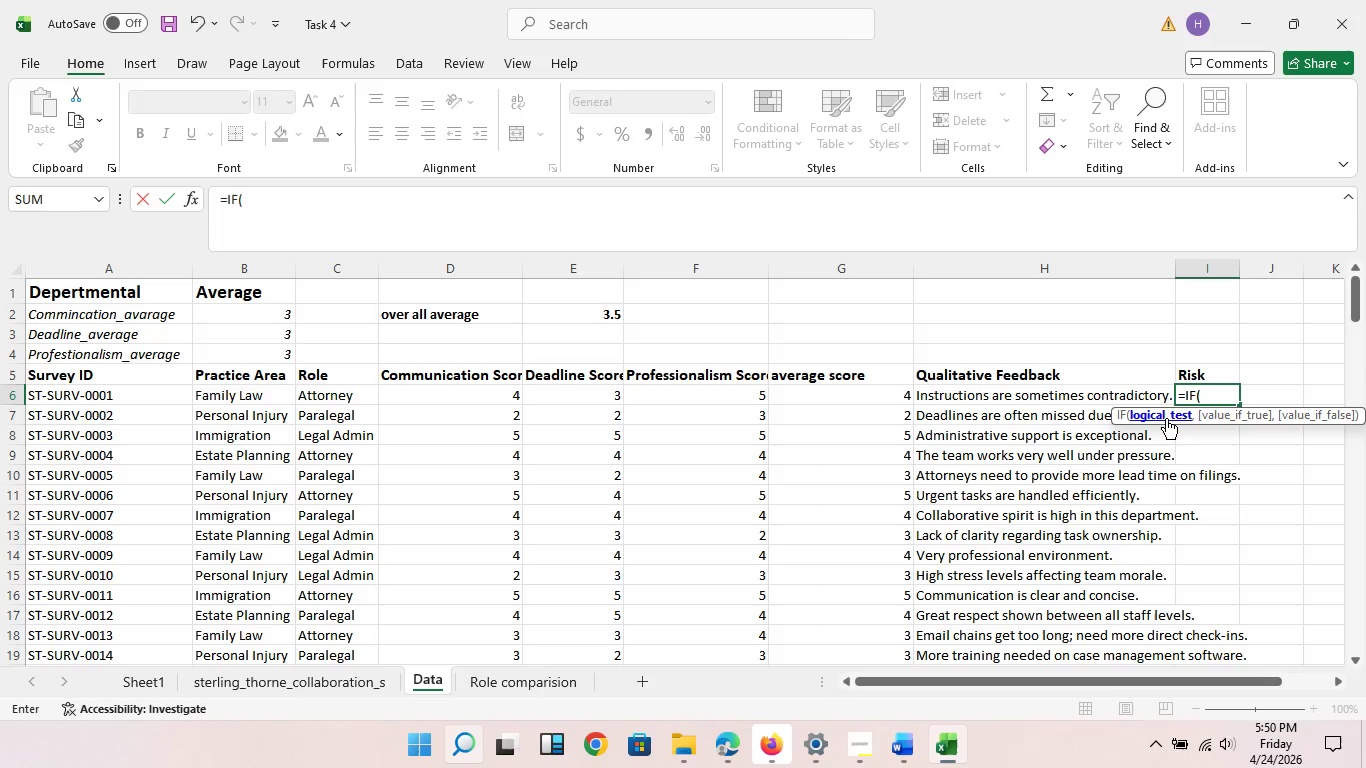 
triple_click([1225, 418])
 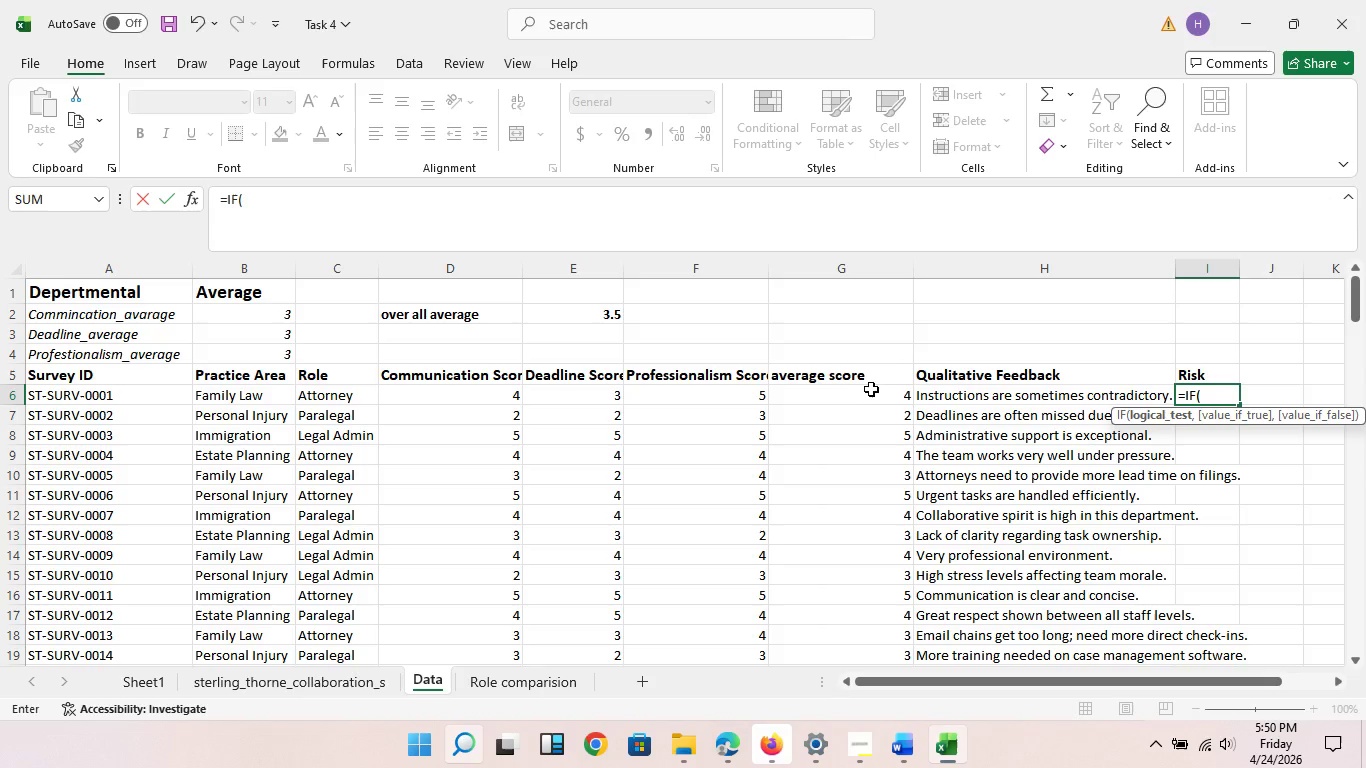 
left_click([870, 393])
 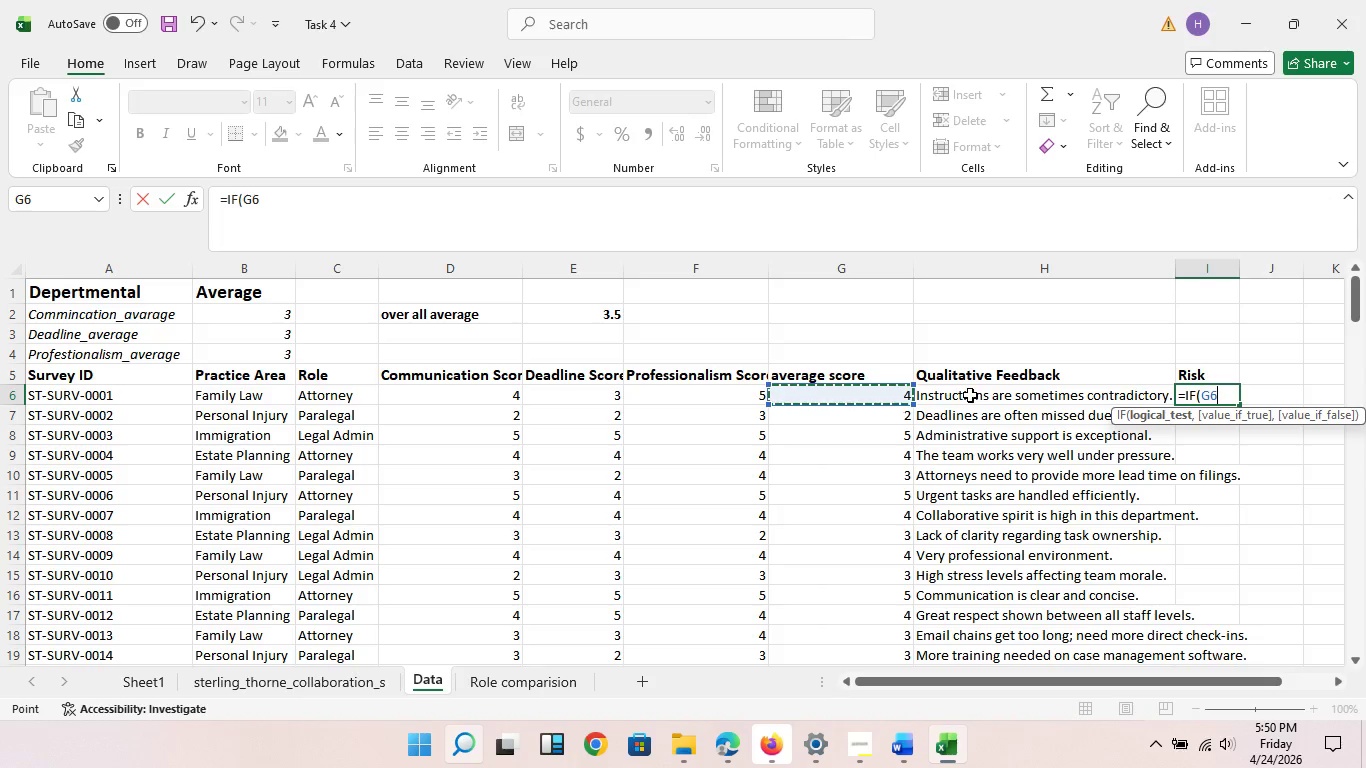 
key(Control+Comma)
 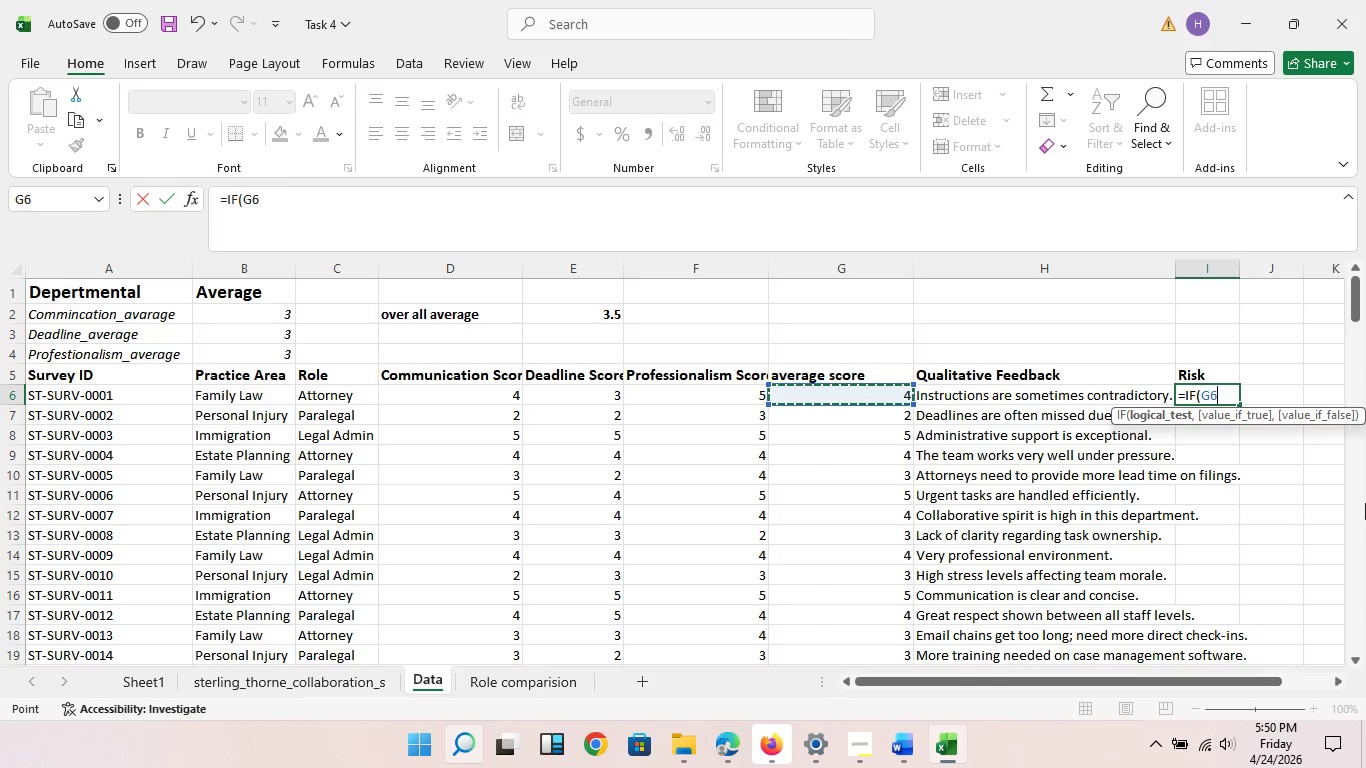 
wait(5.97)
 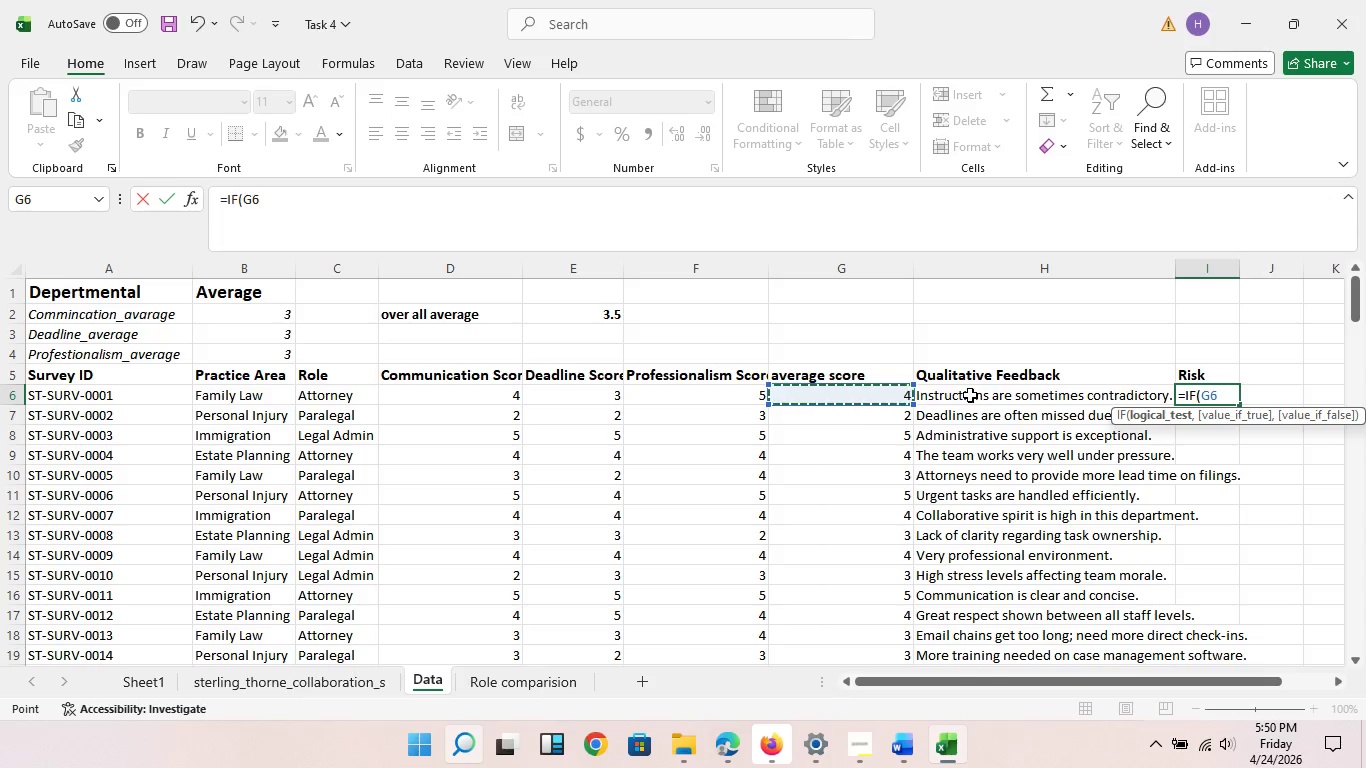 
key(Shift+Comma)
 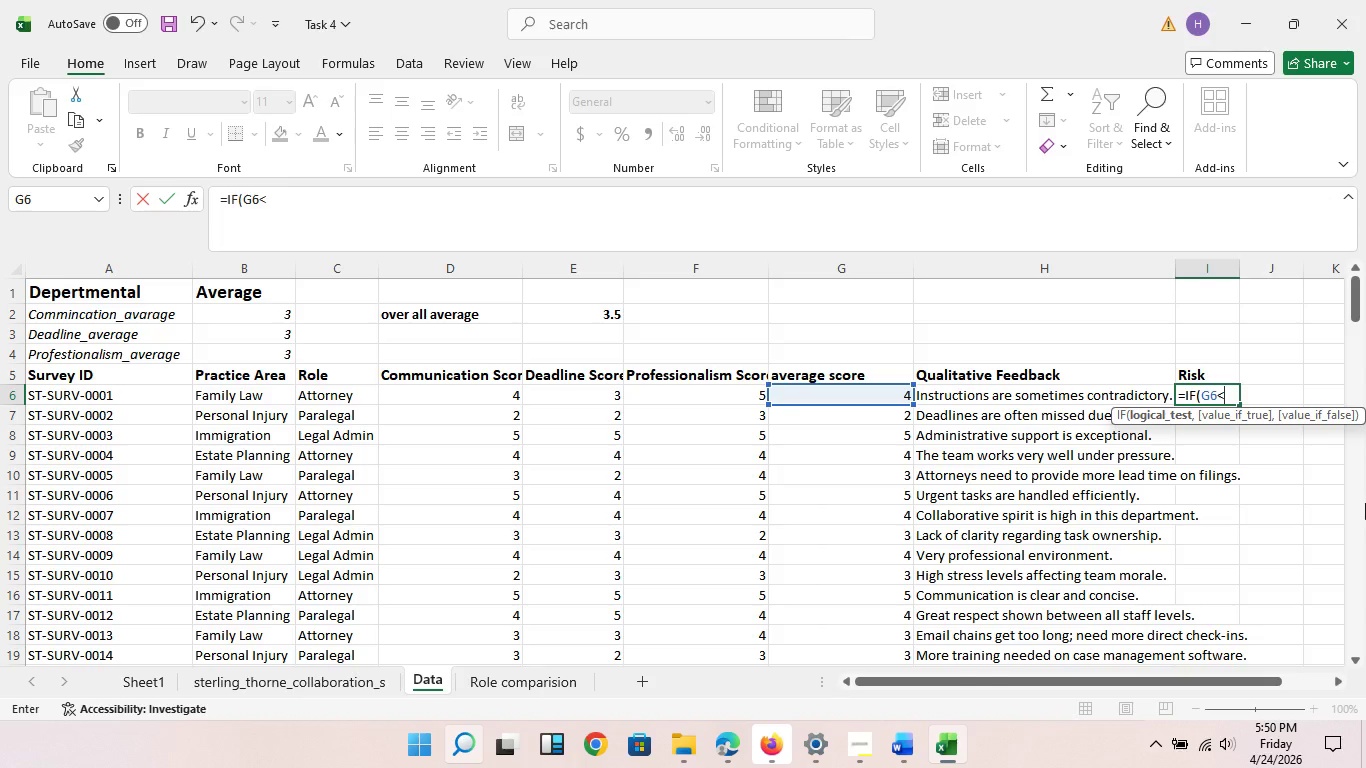 
wait(5.47)
 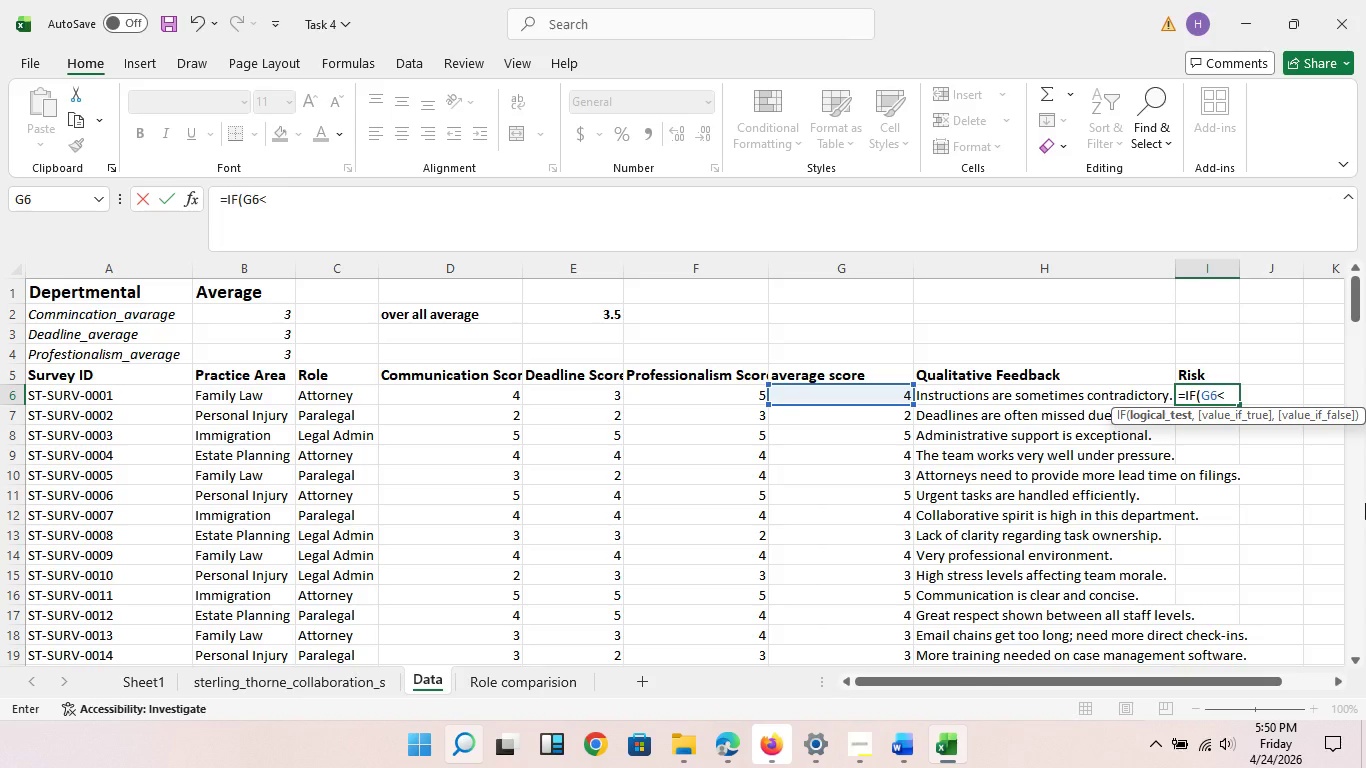 
key(Numpad3)
 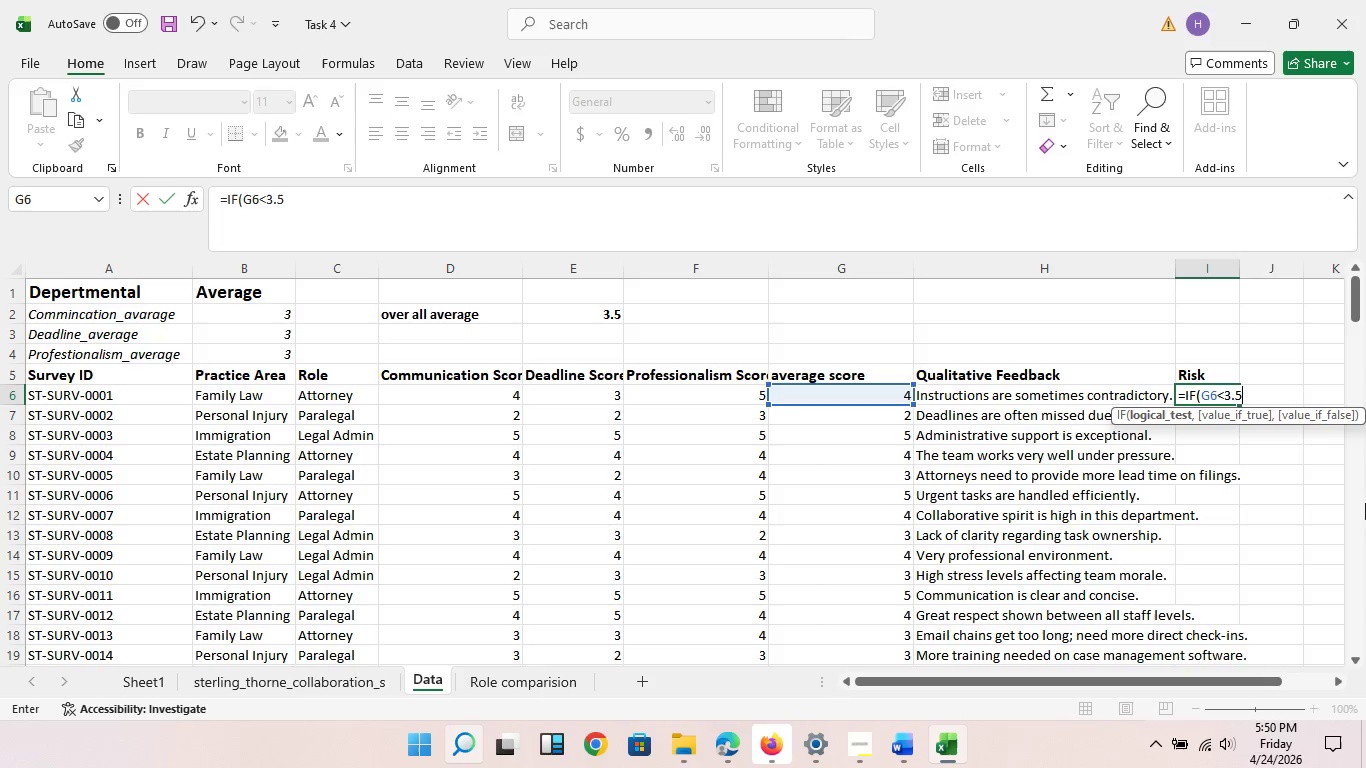 
key(NumpadDecimal)
 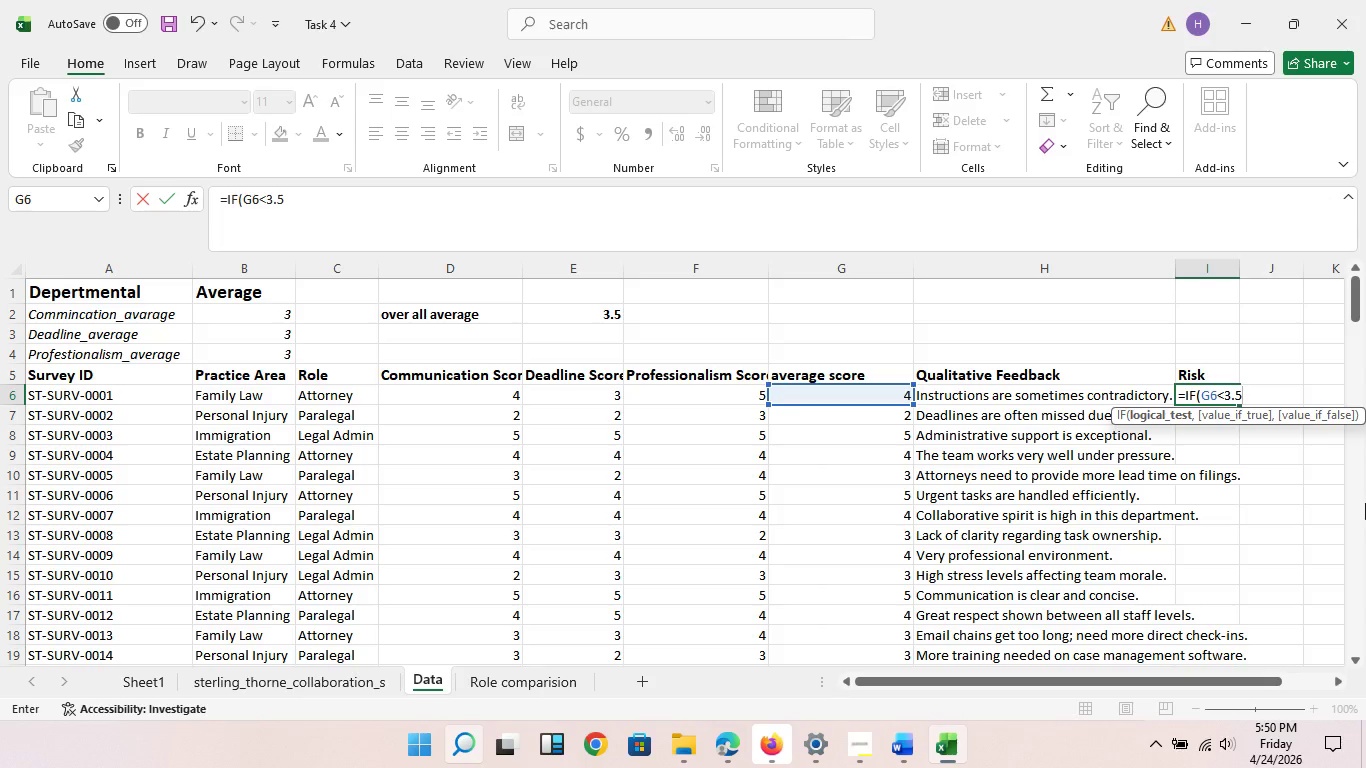 
key(Numpad5)
 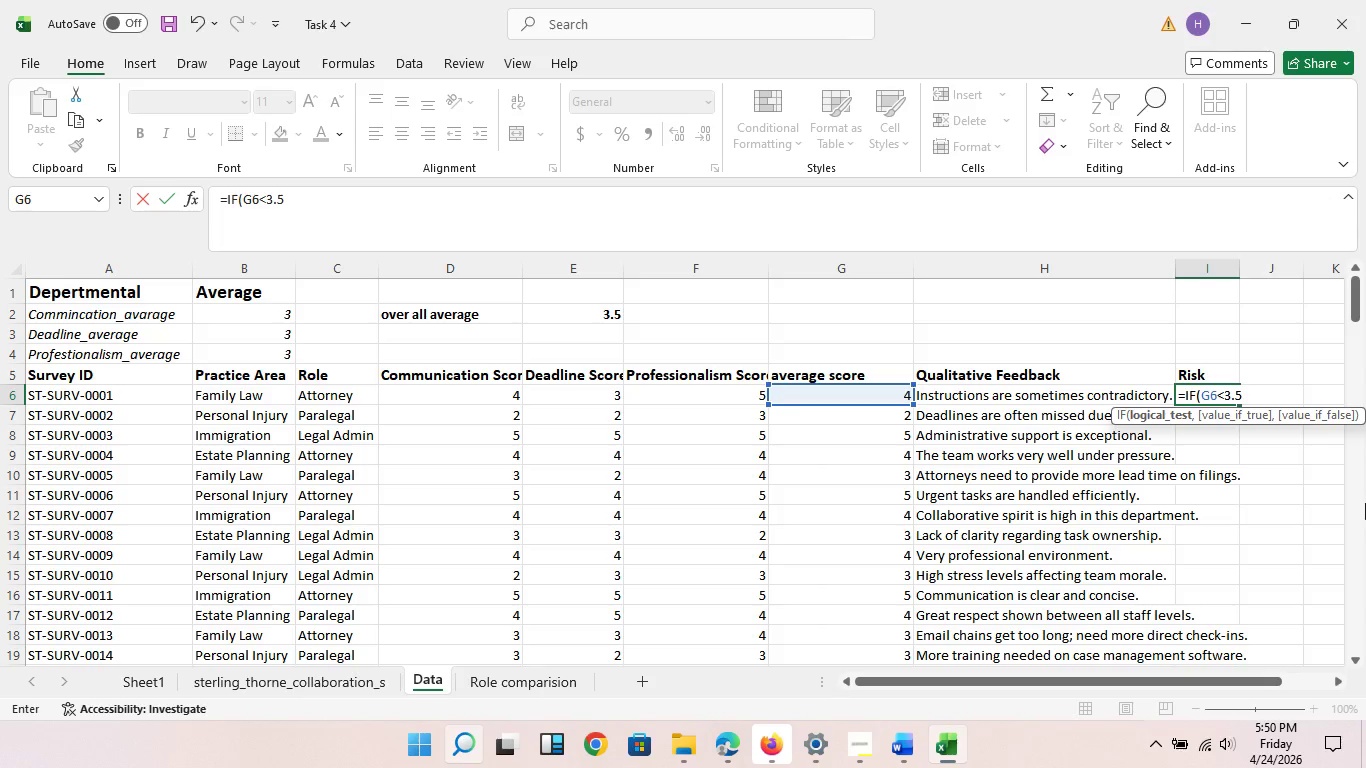 
key(Comma)
 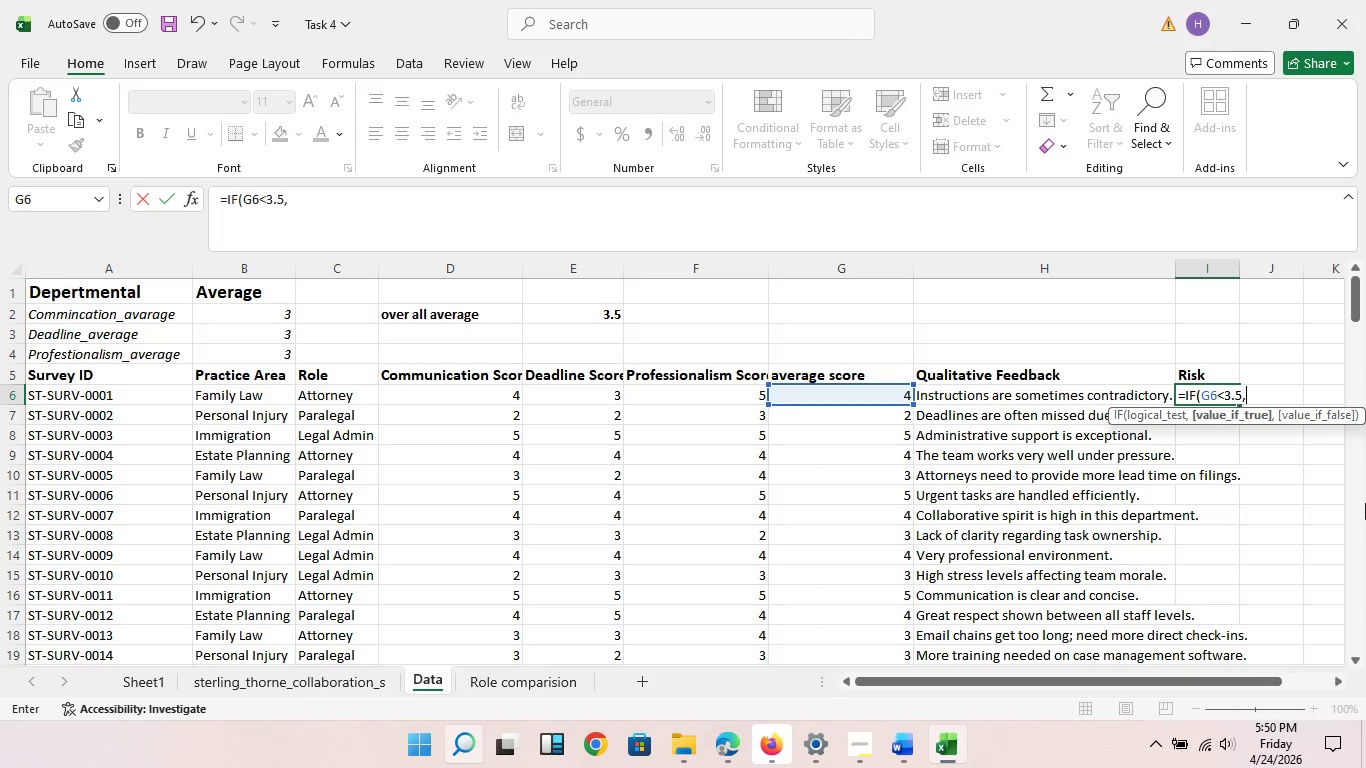 
hold_key(key=ShiftLeft, duration=1.5)
 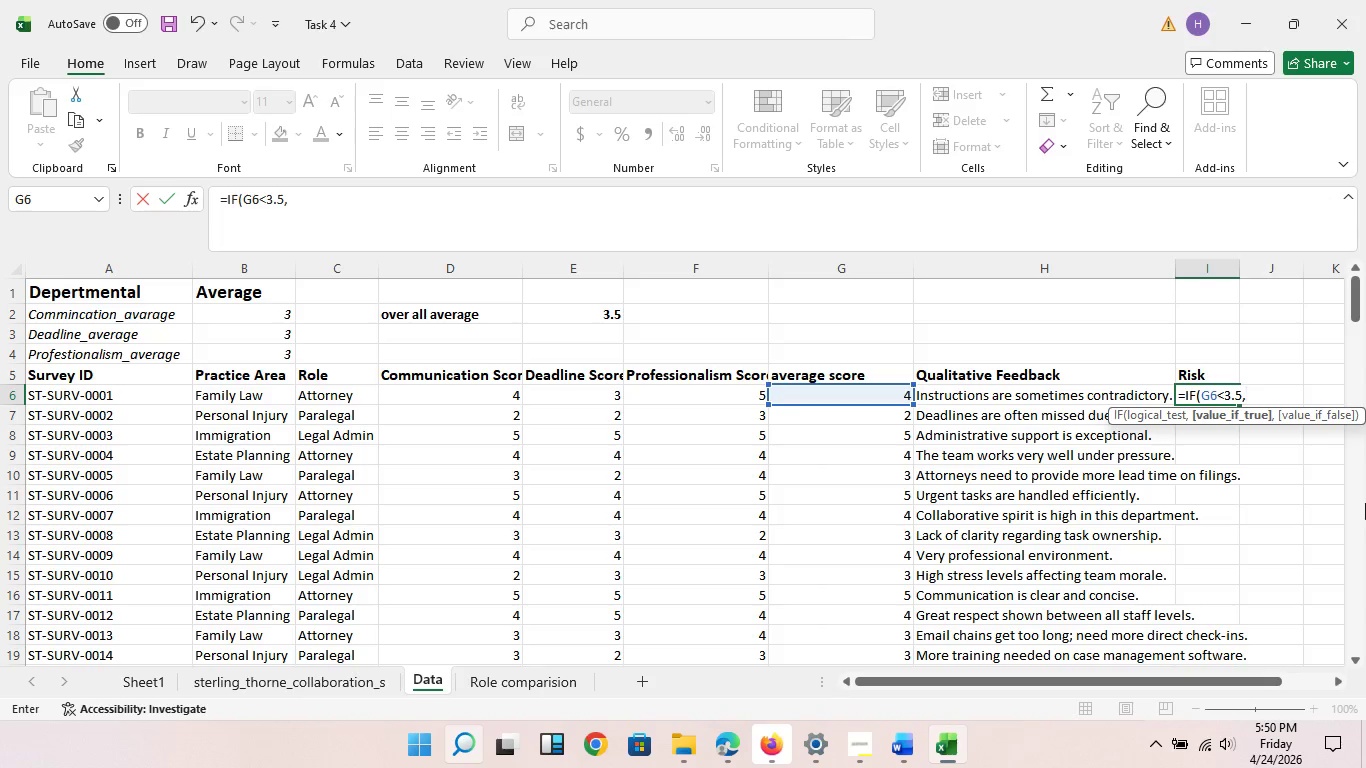 
hold_key(key=ShiftLeft, duration=1.5)
 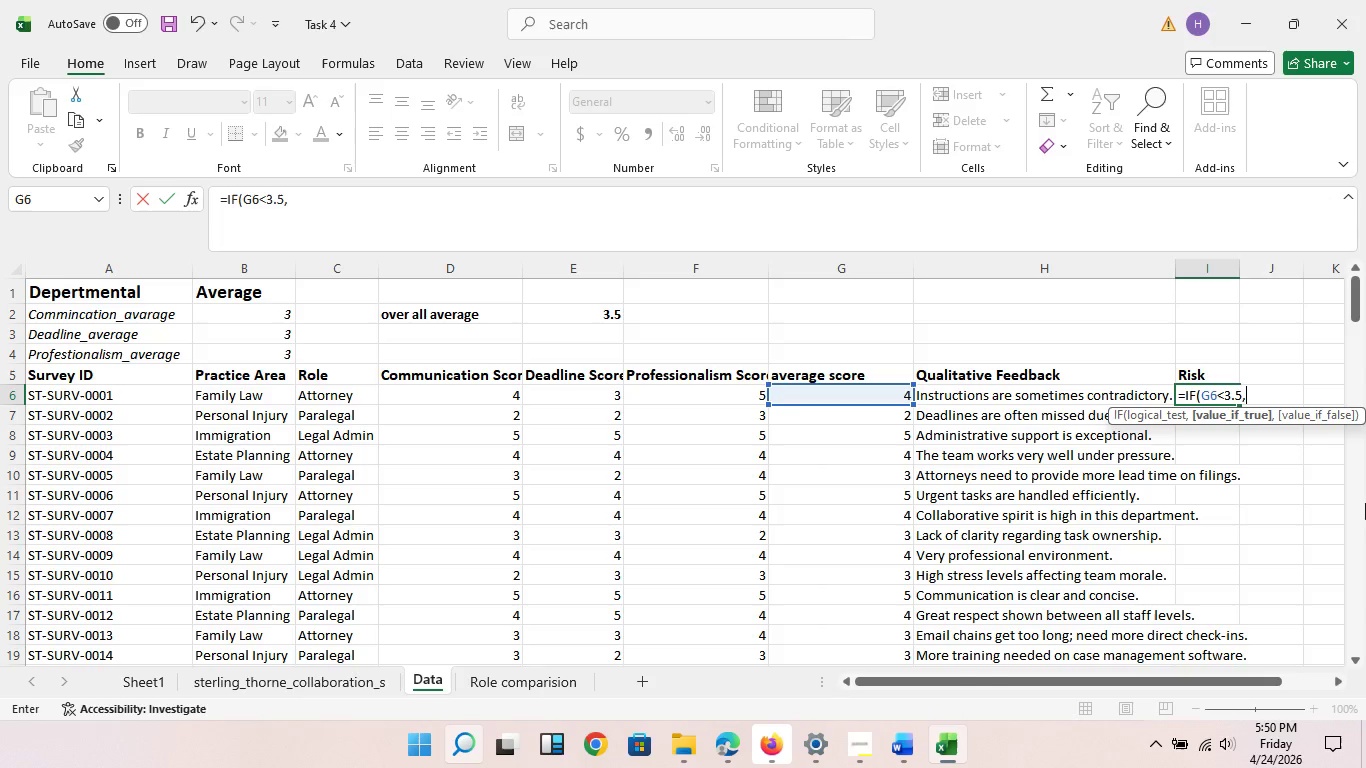 
hold_key(key=ShiftLeft, duration=1.51)
 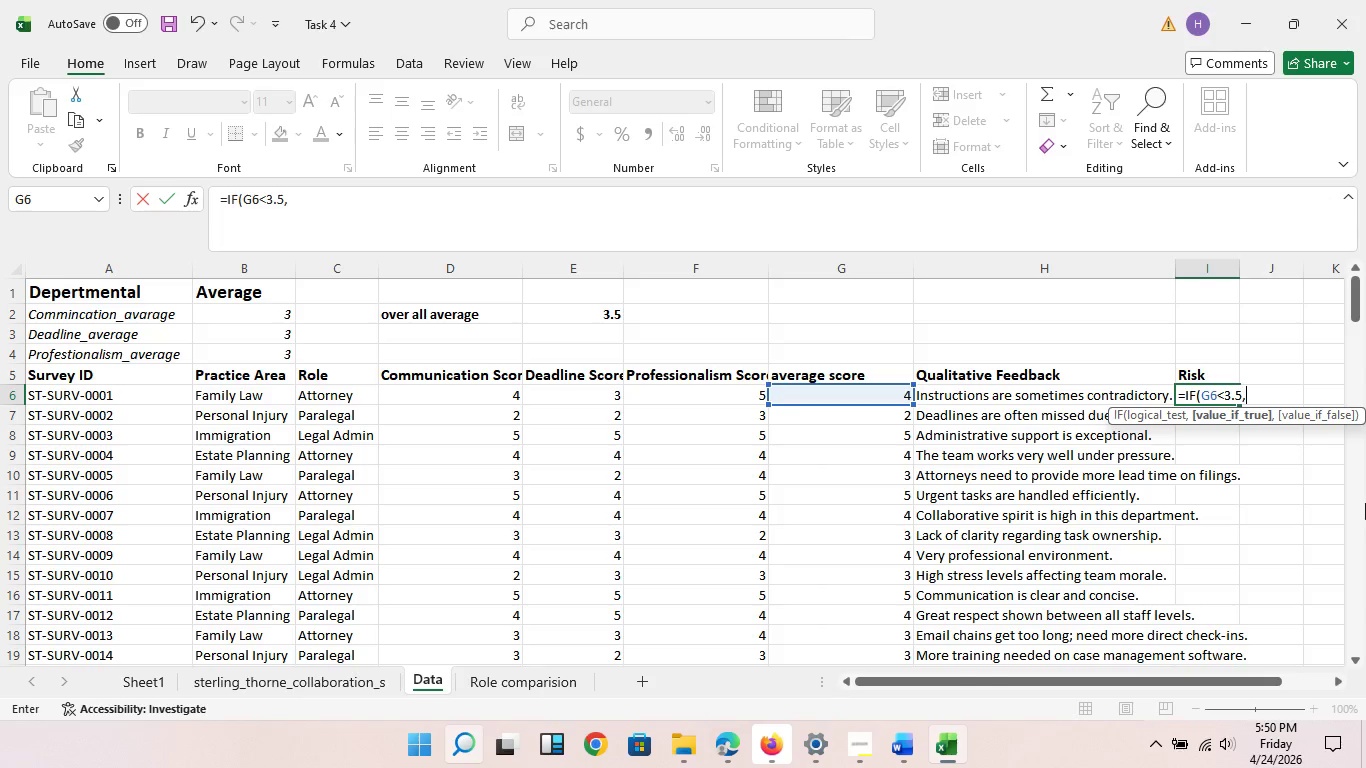 
hold_key(key=ShiftLeft, duration=1.52)
 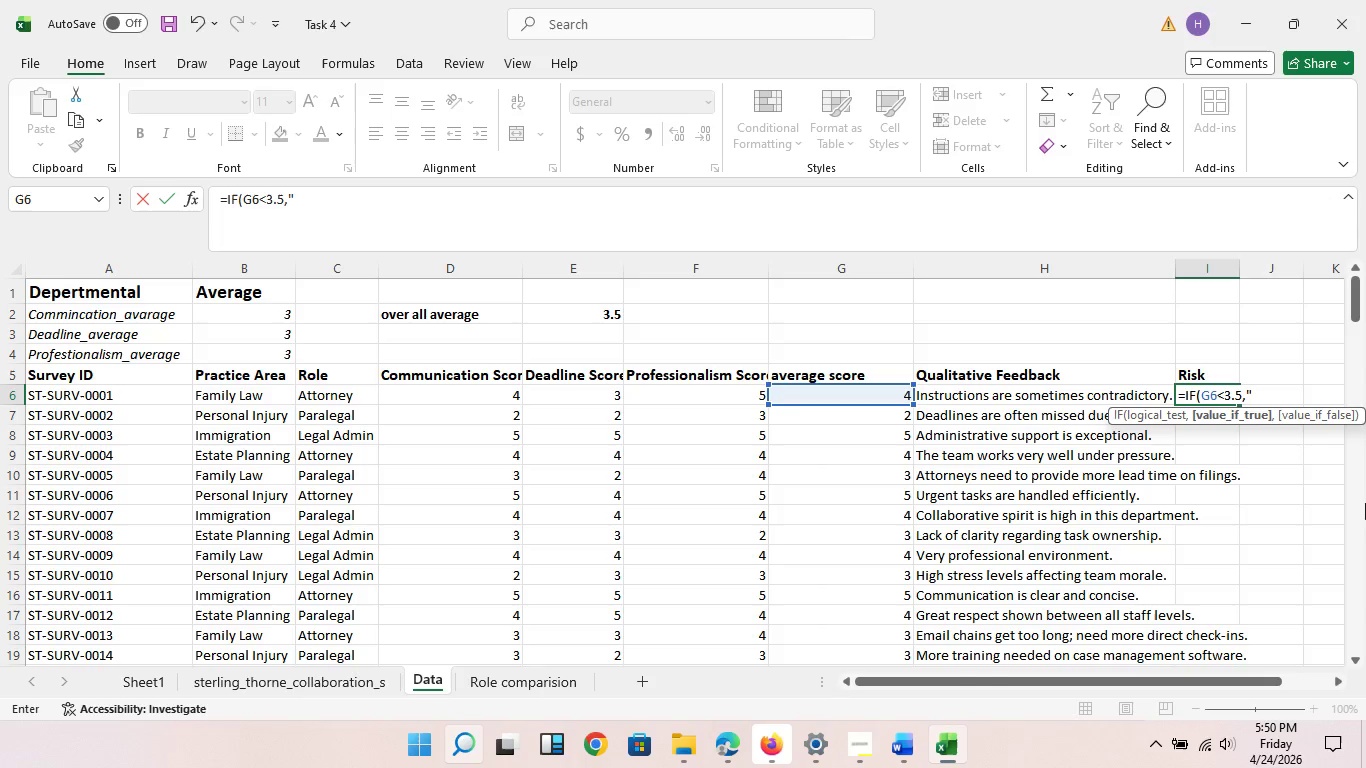 
type("RISK",)
 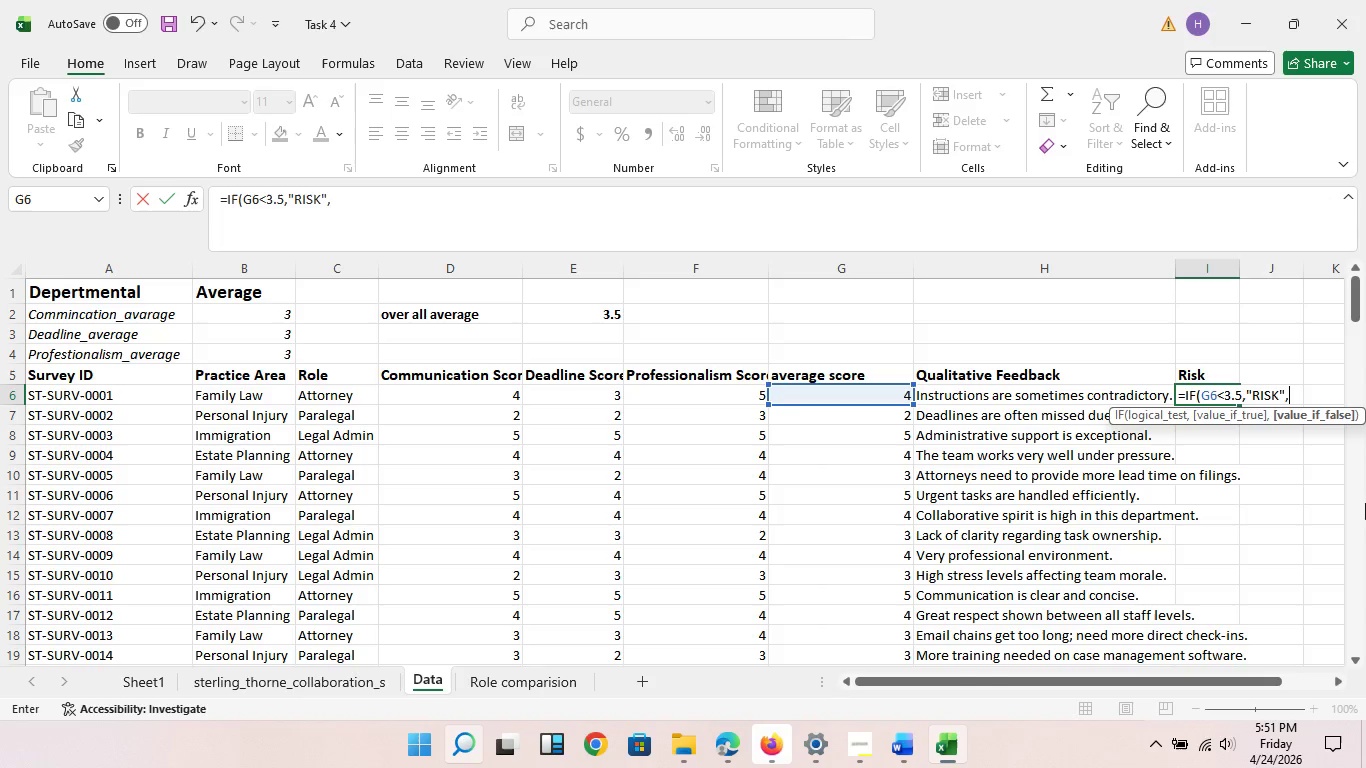 
type("HEALTHY")
 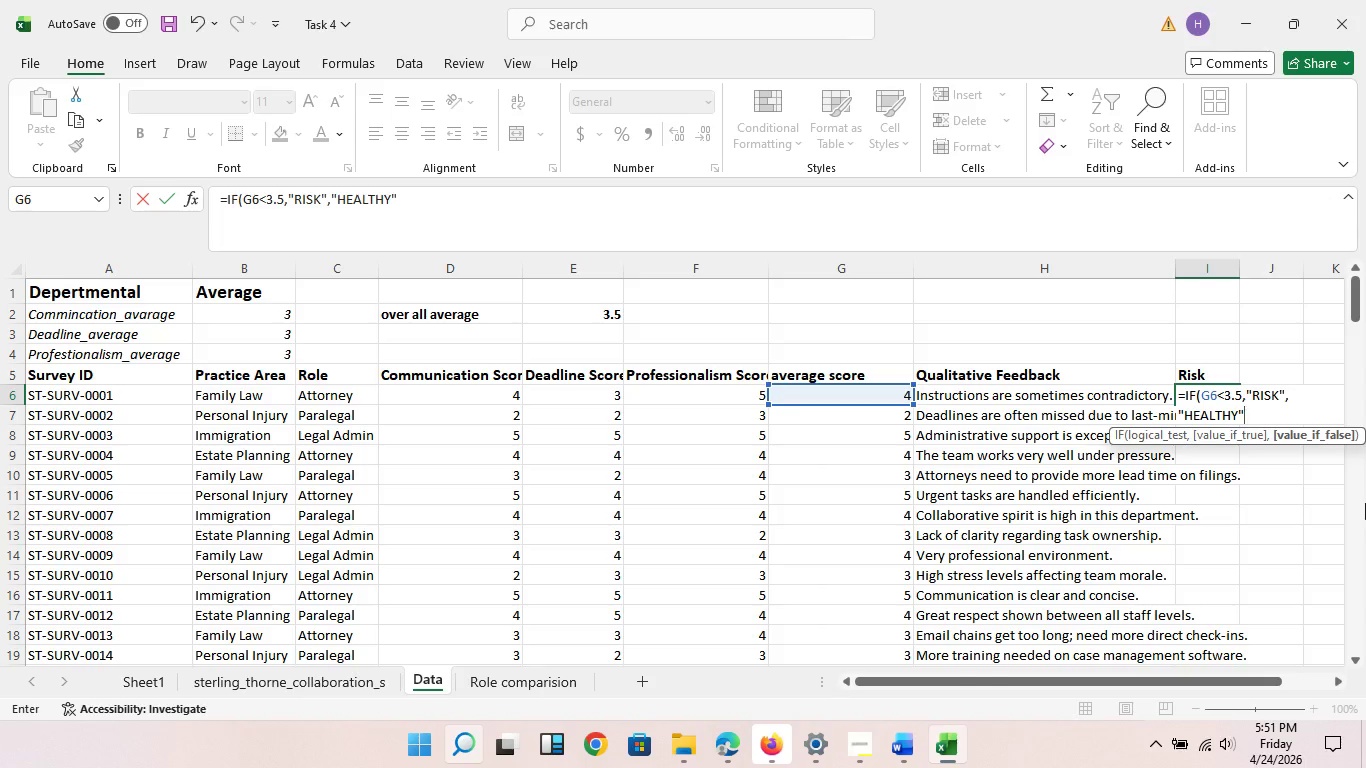 
key(NumpadEnter)
 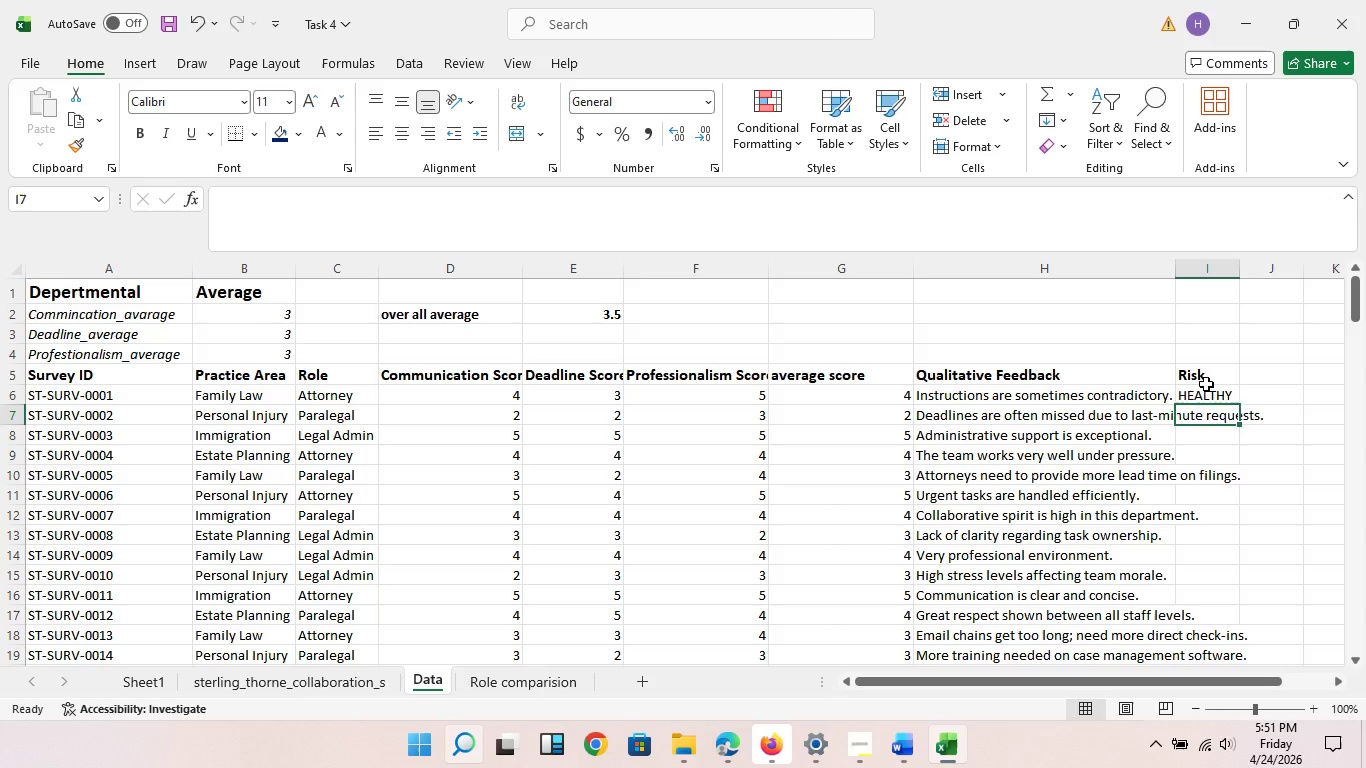 
left_click([1206, 384])
 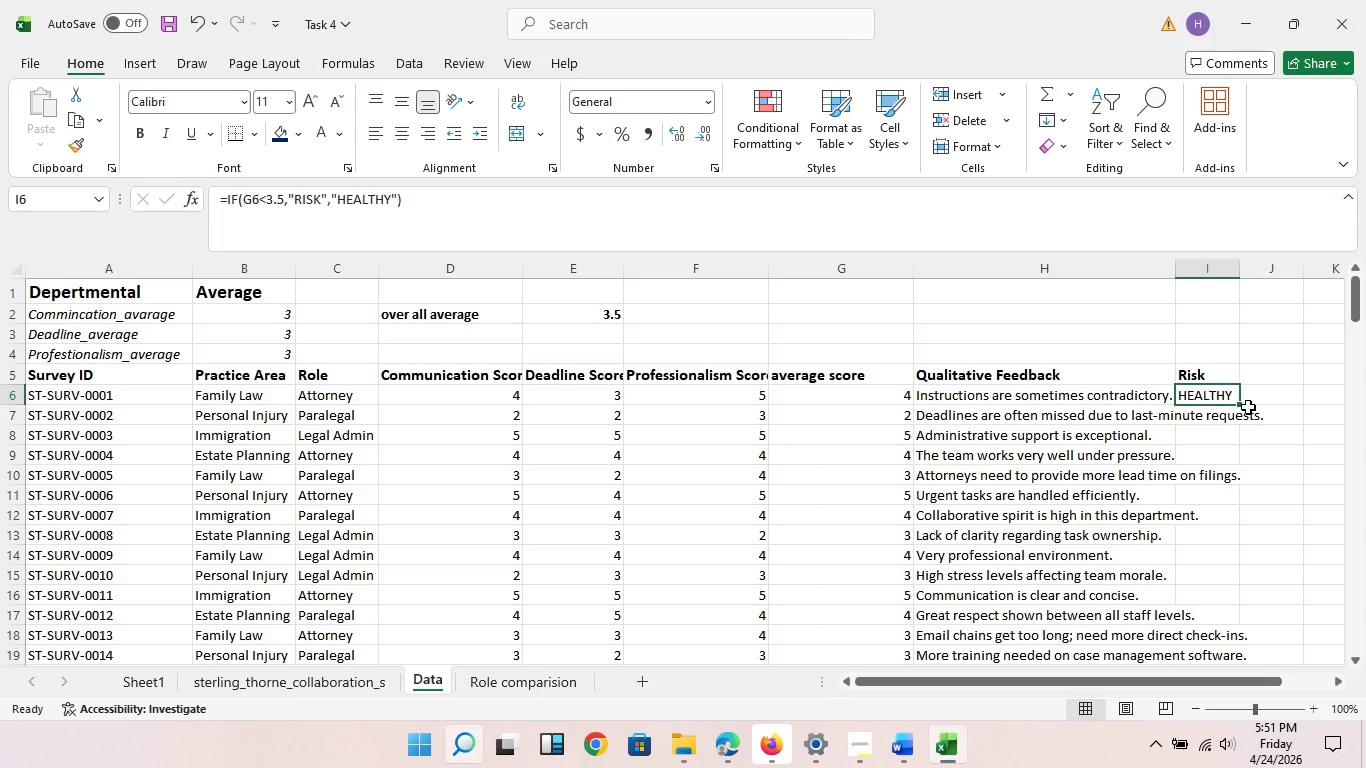 
left_click([1217, 389])
 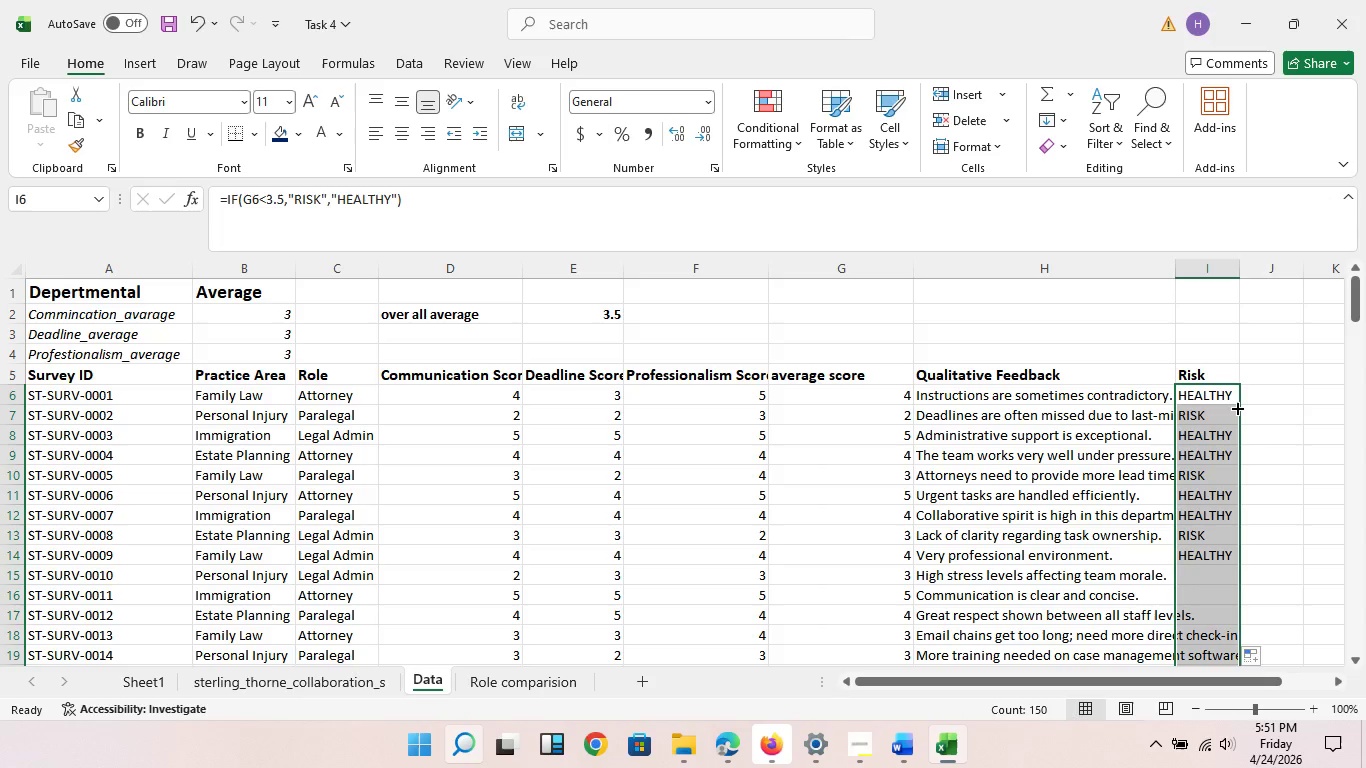 
double_click([1236, 407])
 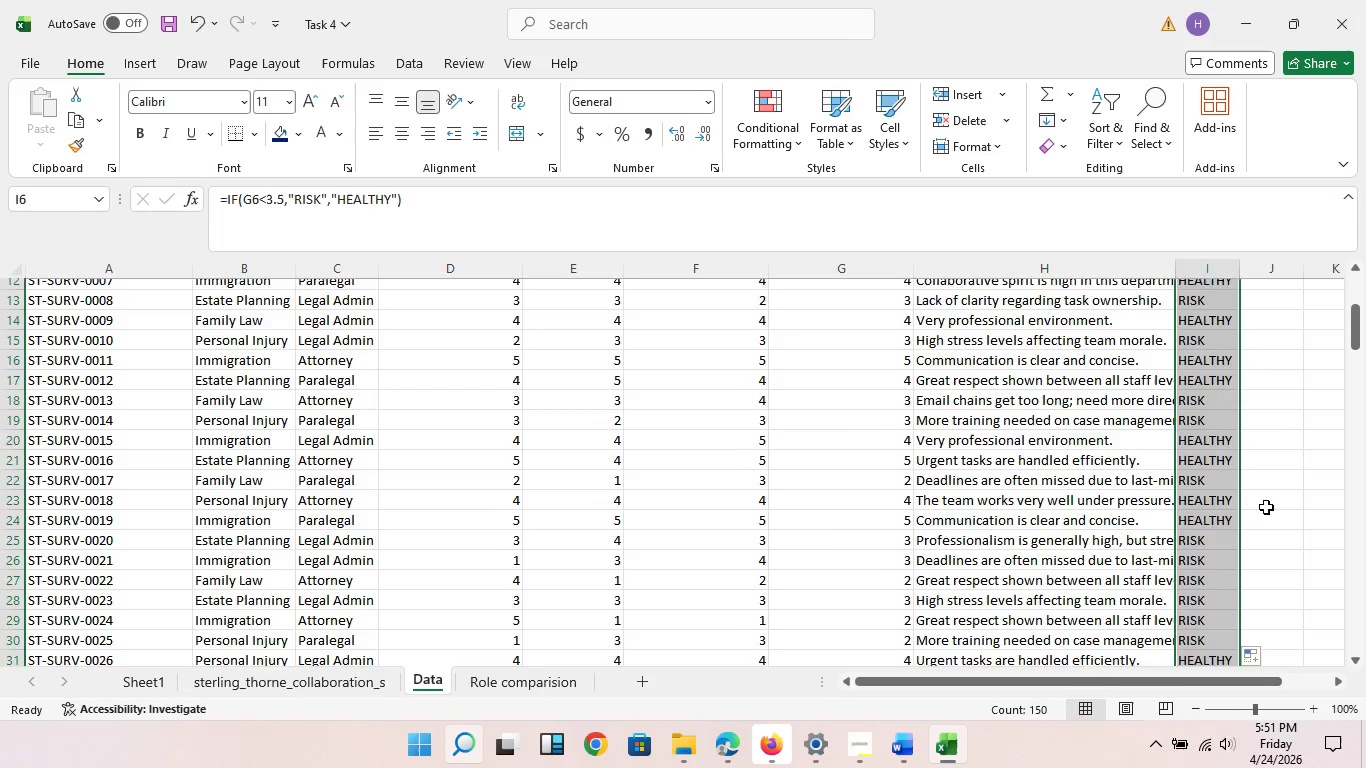 
scroll: coordinate [1268, 510], scroll_direction: down, amount: 1.0
 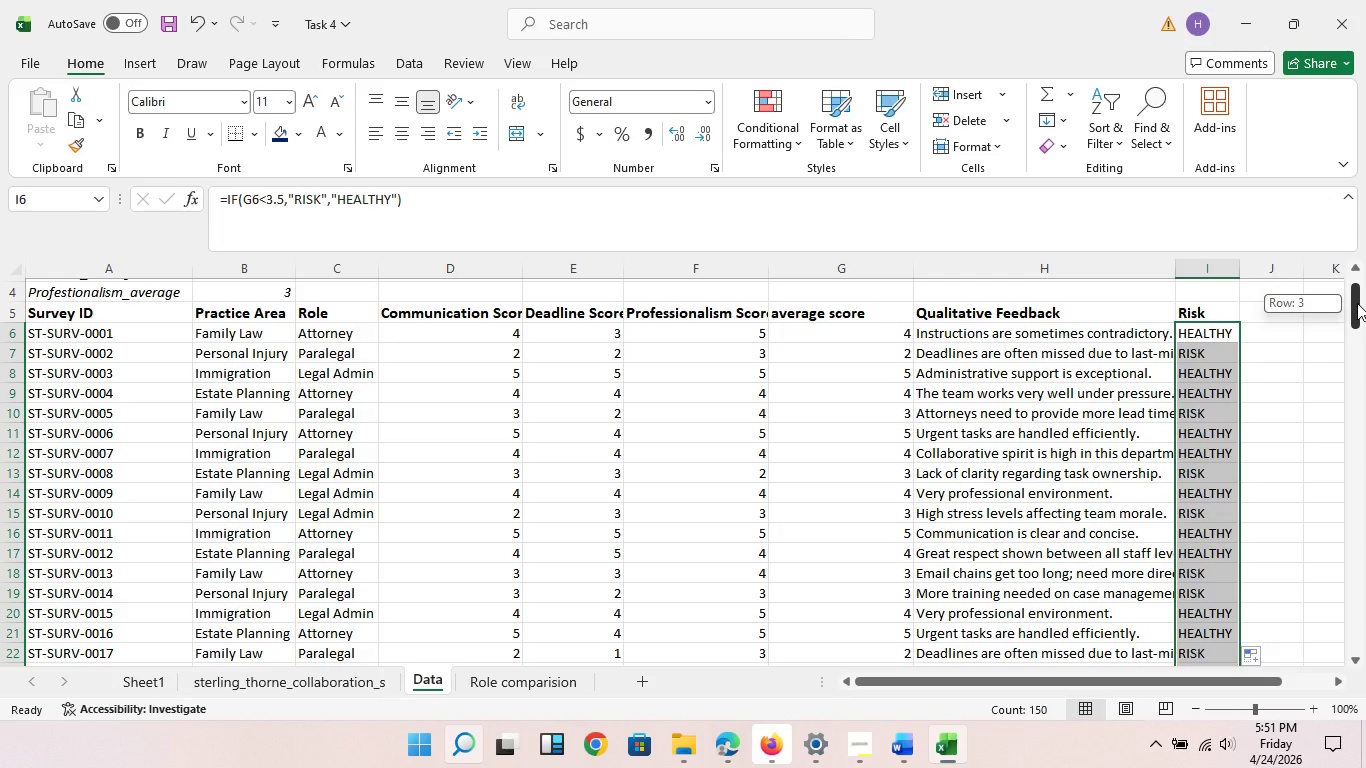 
left_click_drag(start_coordinate=[1357, 303], to_coordinate=[1337, 249])
 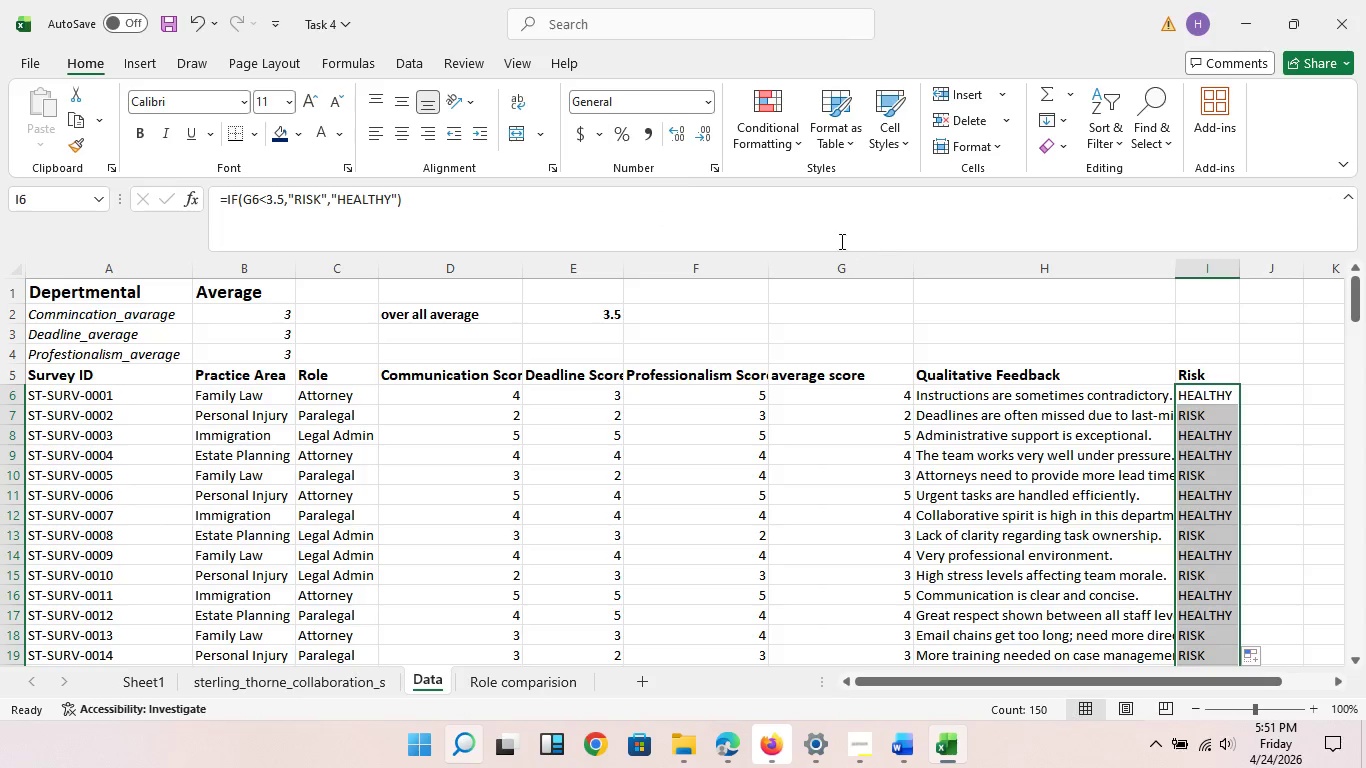 
wait(7.8)
 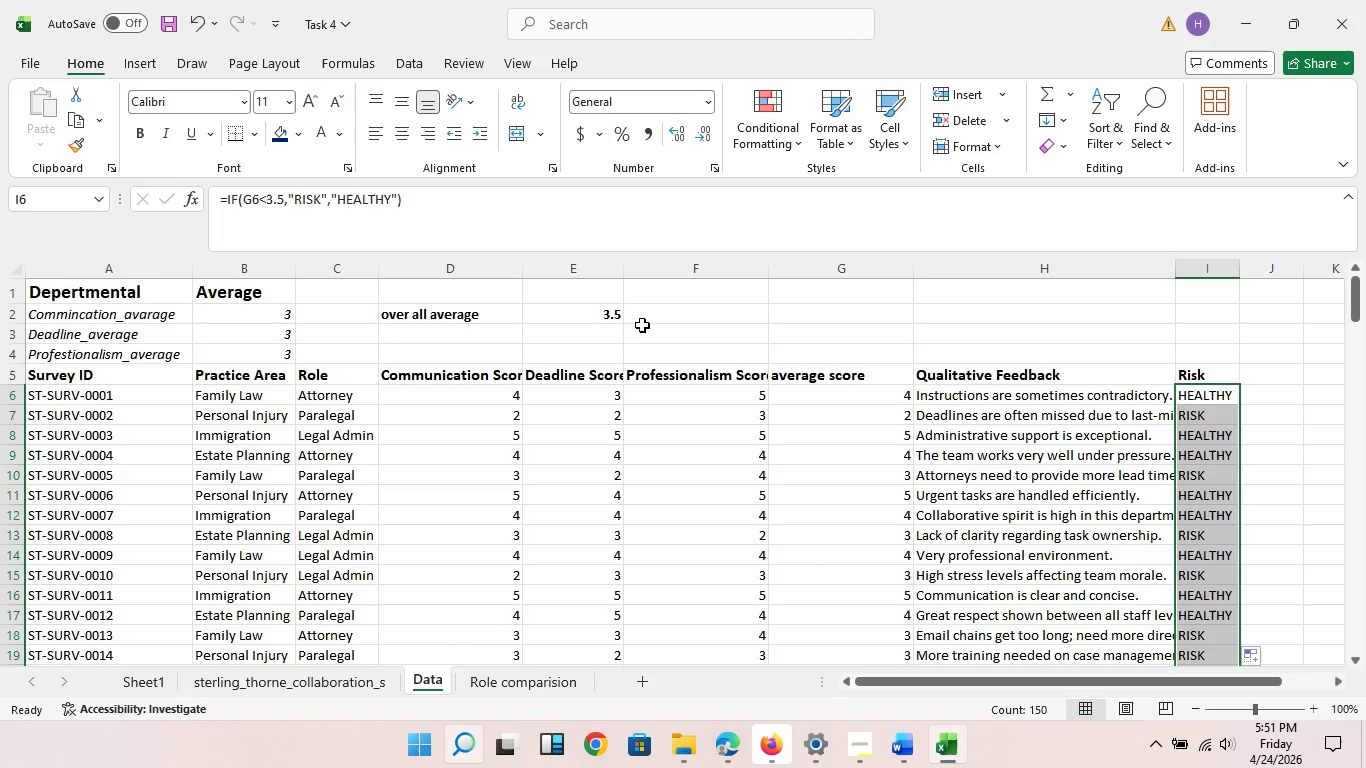 
left_click([797, 145])
 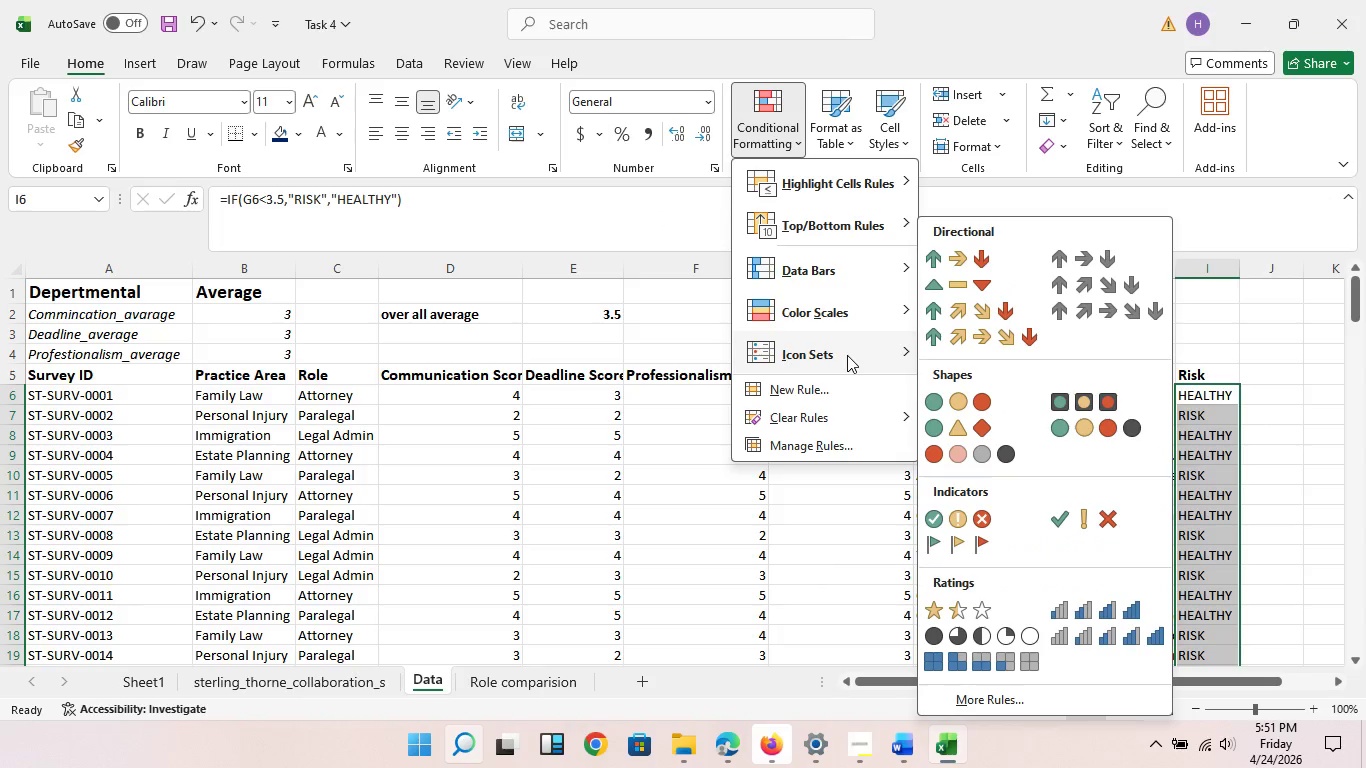 
left_click([847, 355])
 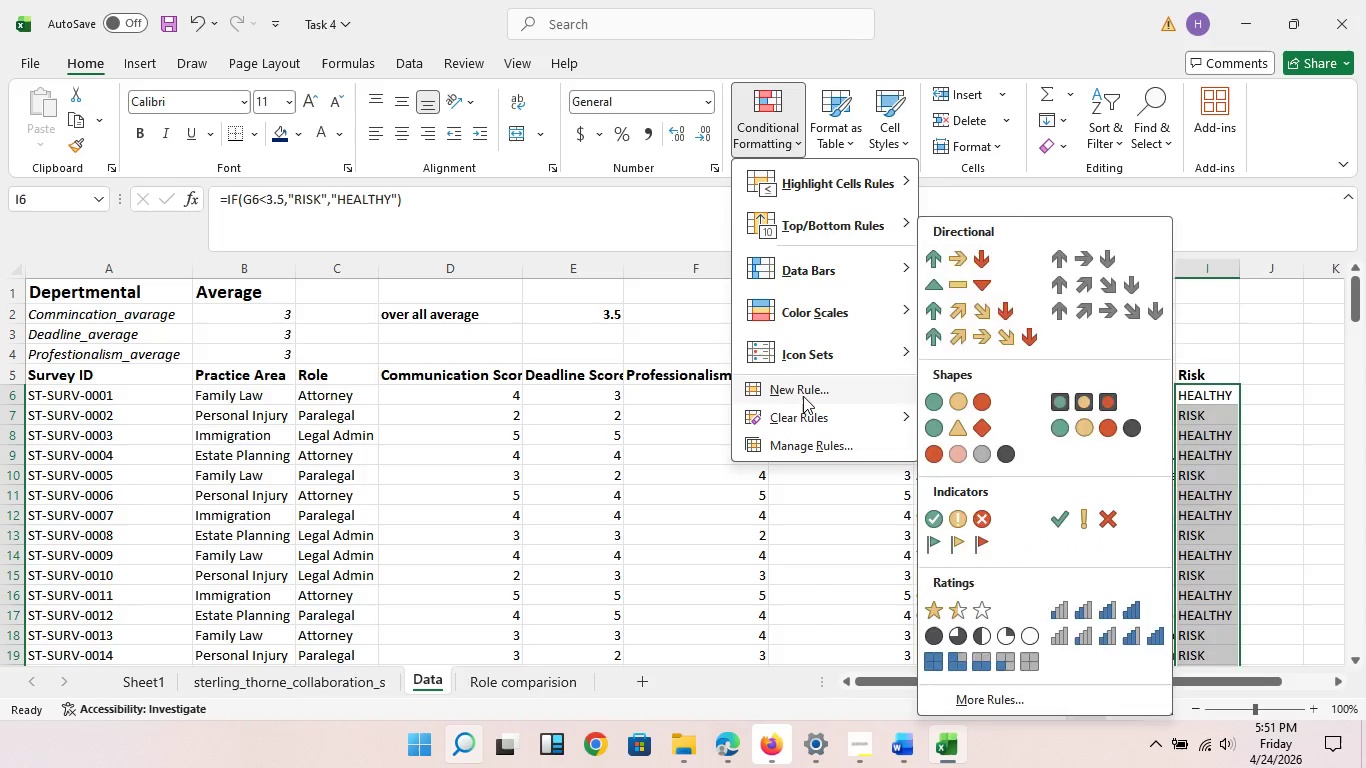 
left_click([803, 396])
 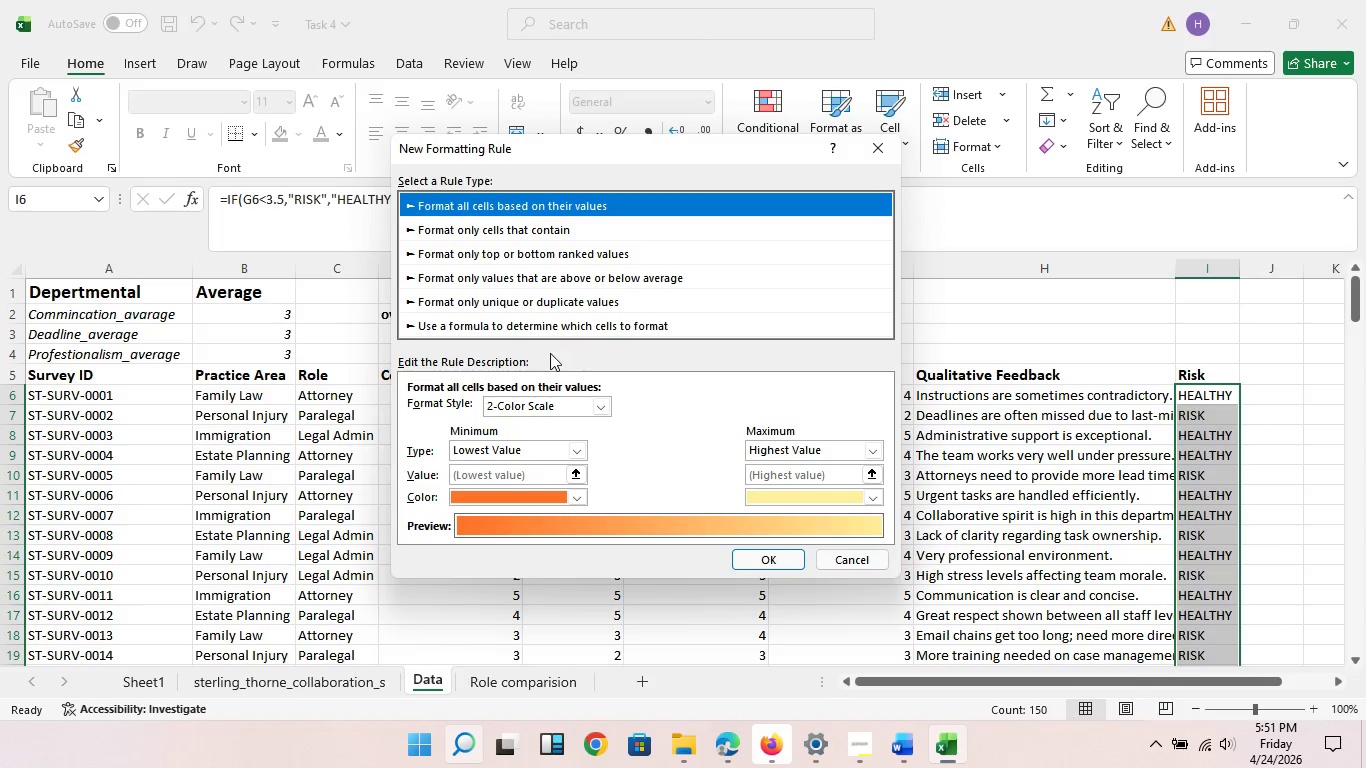 
scroll: coordinate [801, 368], scroll_direction: up, amount: 1.0
 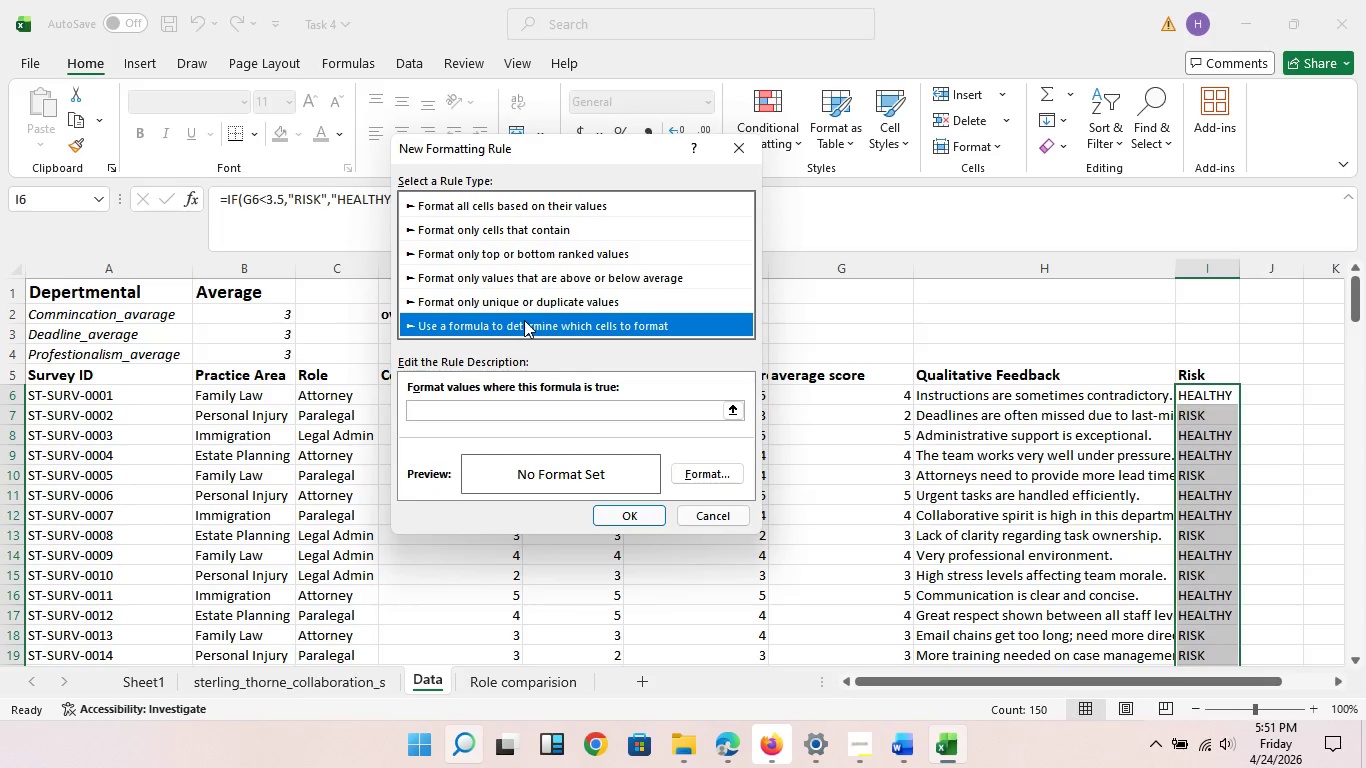 
left_click([524, 320])
 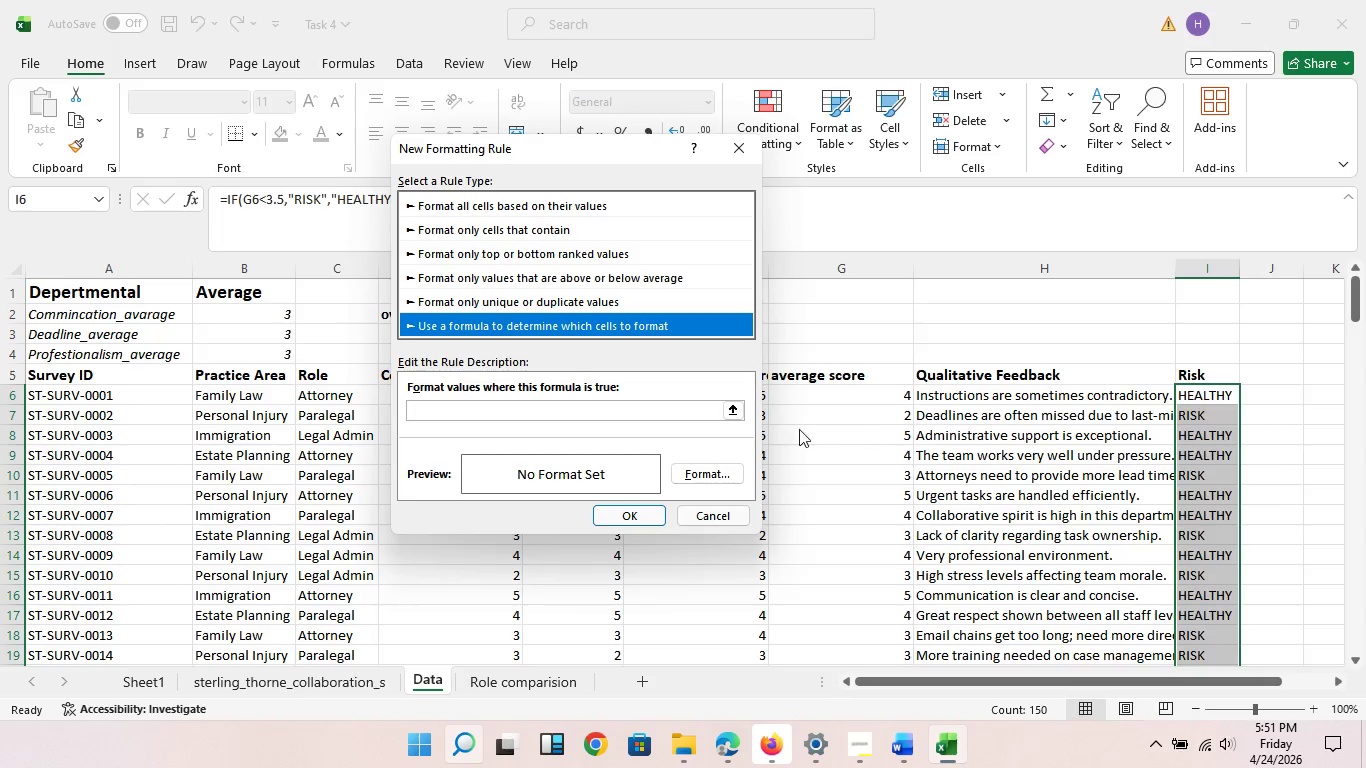 
left_click([584, 401])
 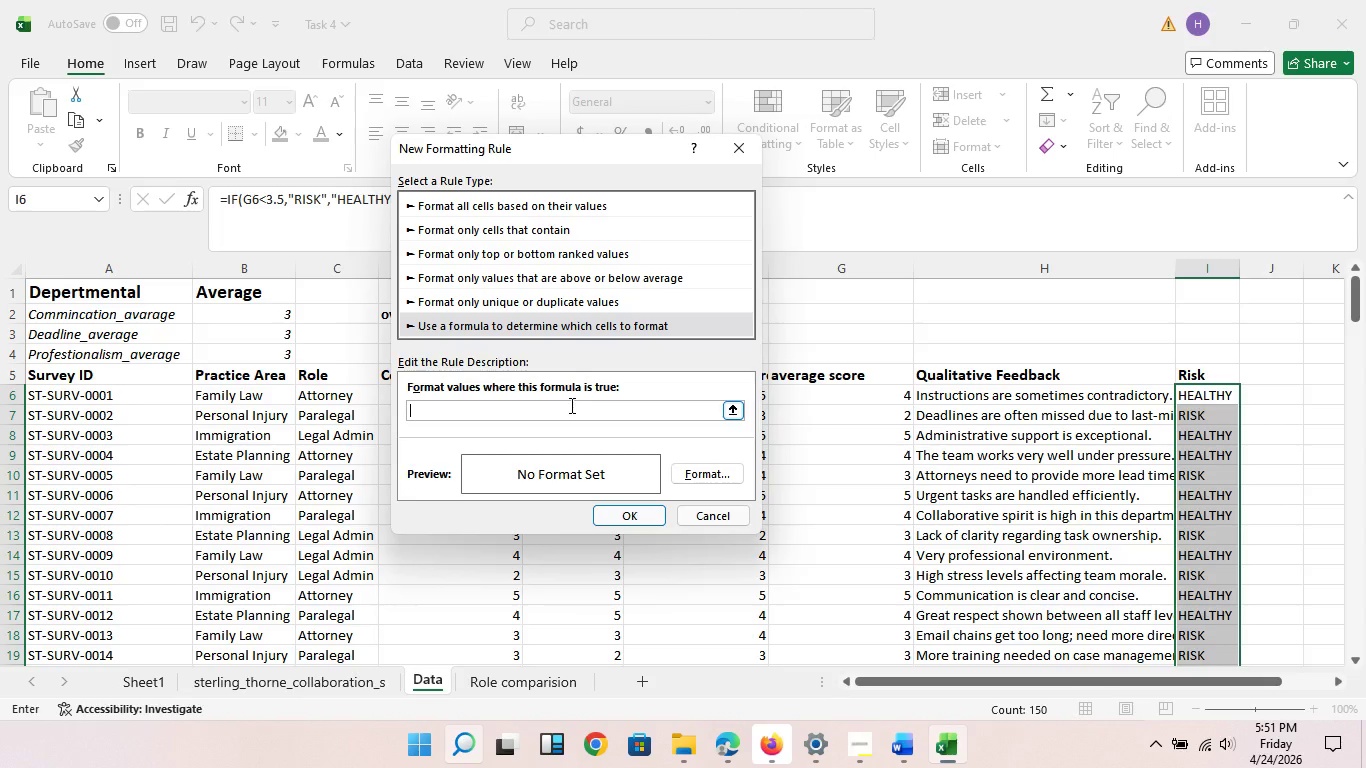 
key(I)
 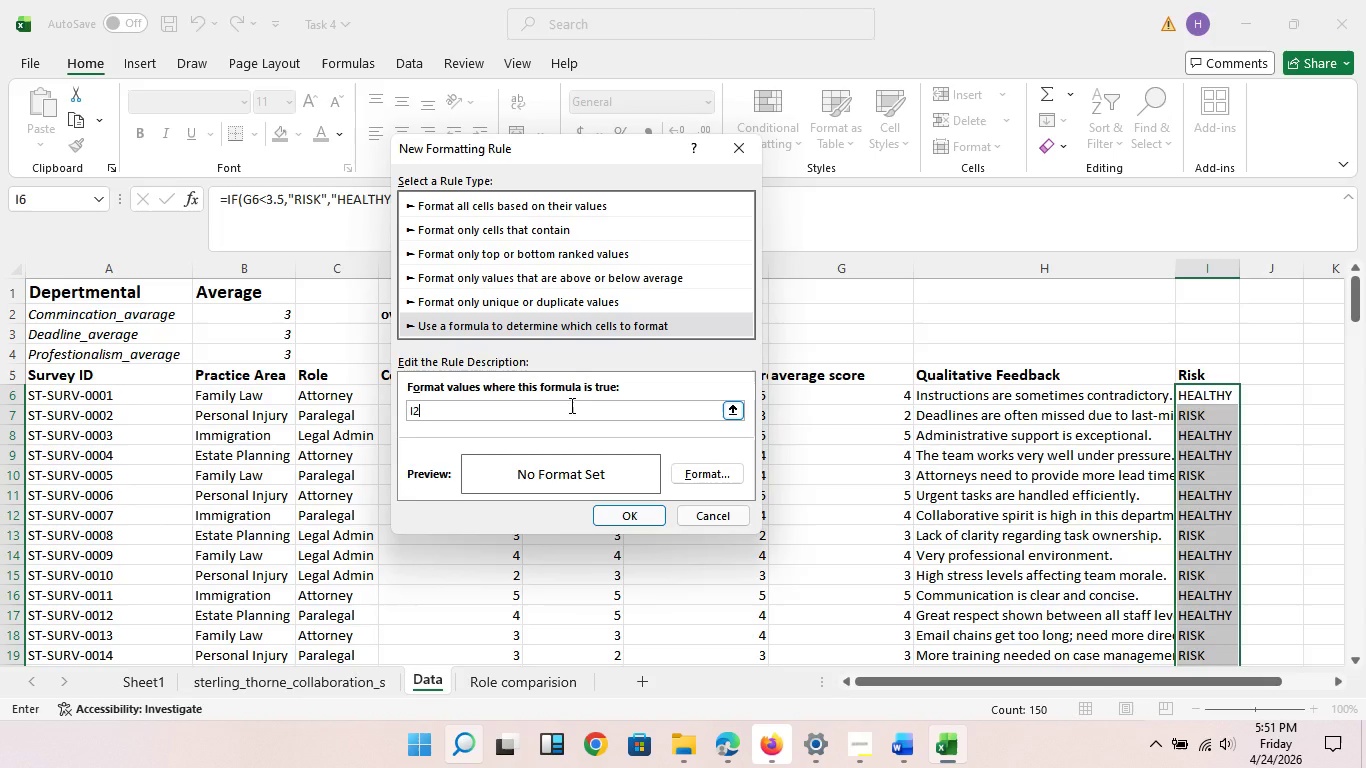 
key(Numpad2)
 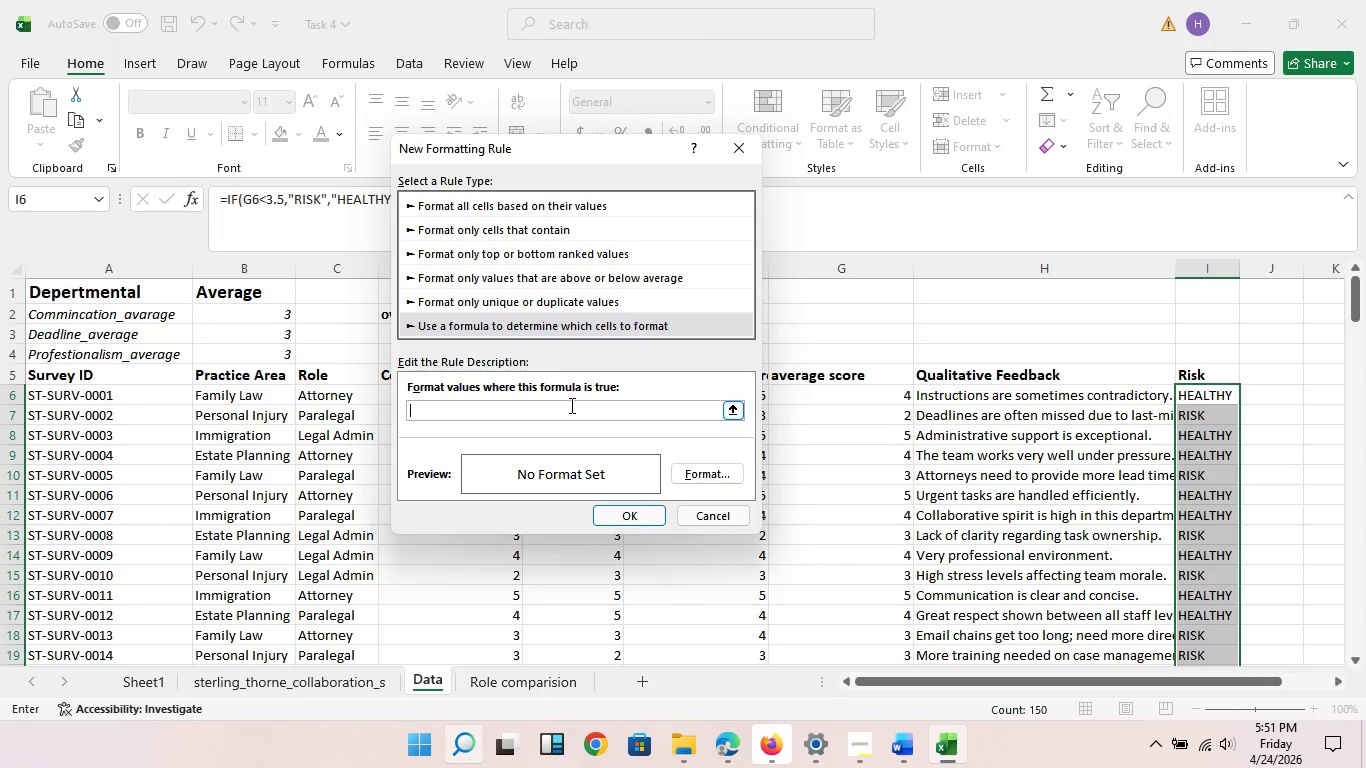 
key(Backspace)
 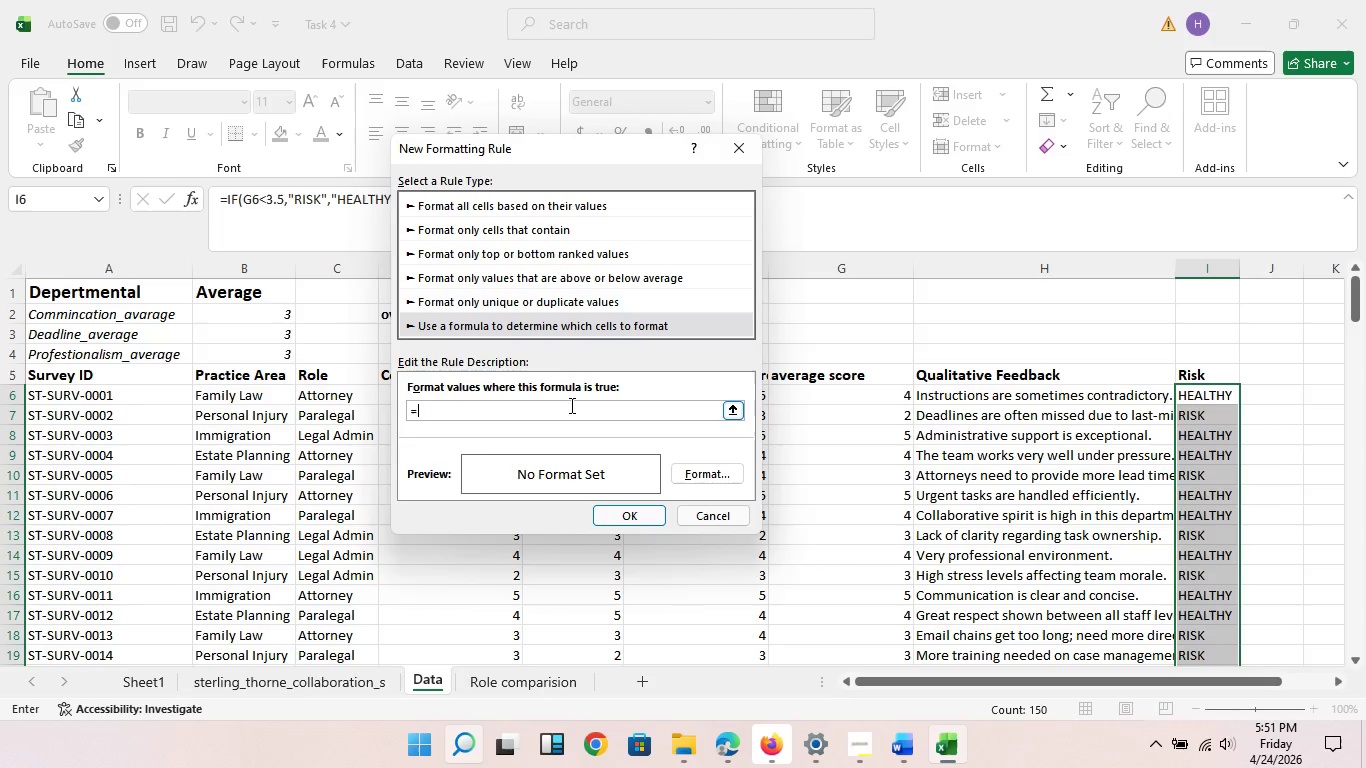 
key(Backspace)
 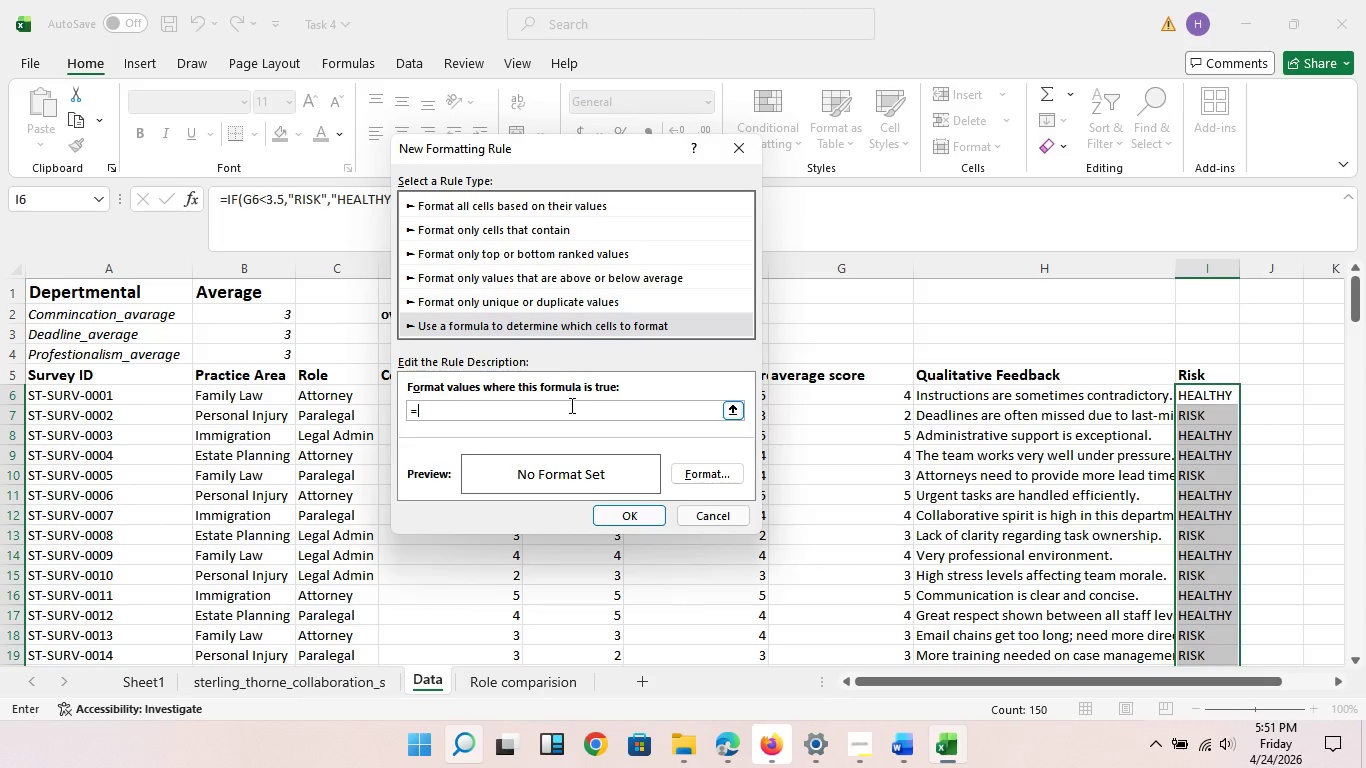 
key(Backspace)
 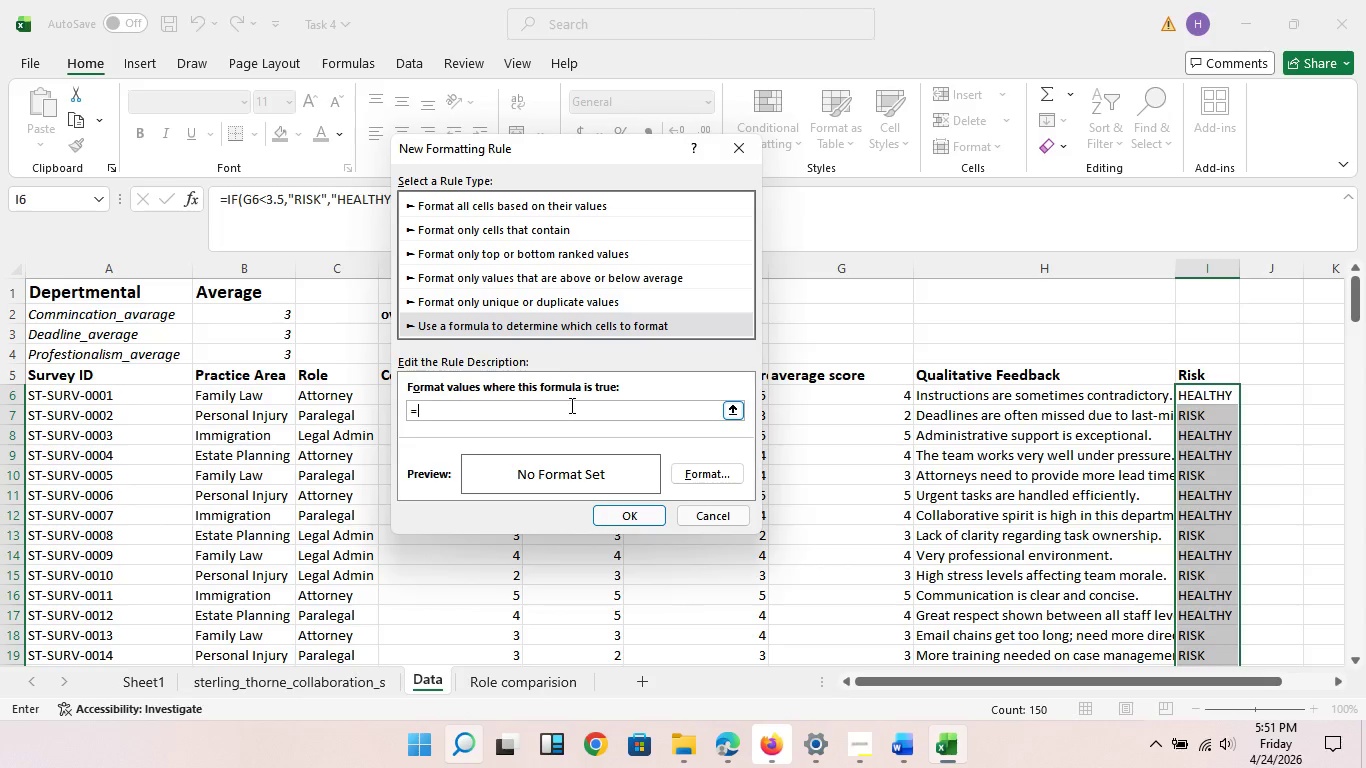 
key(Equal)
 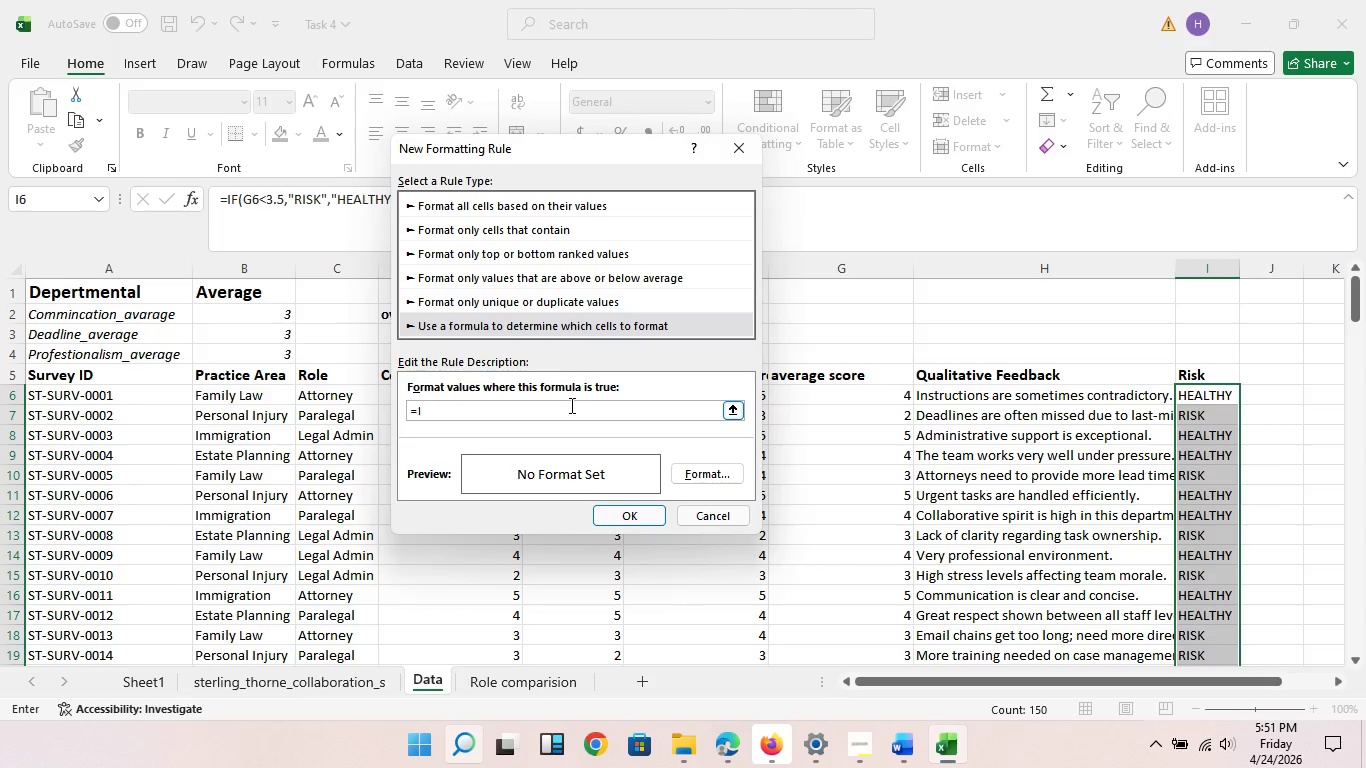 
key(I)
 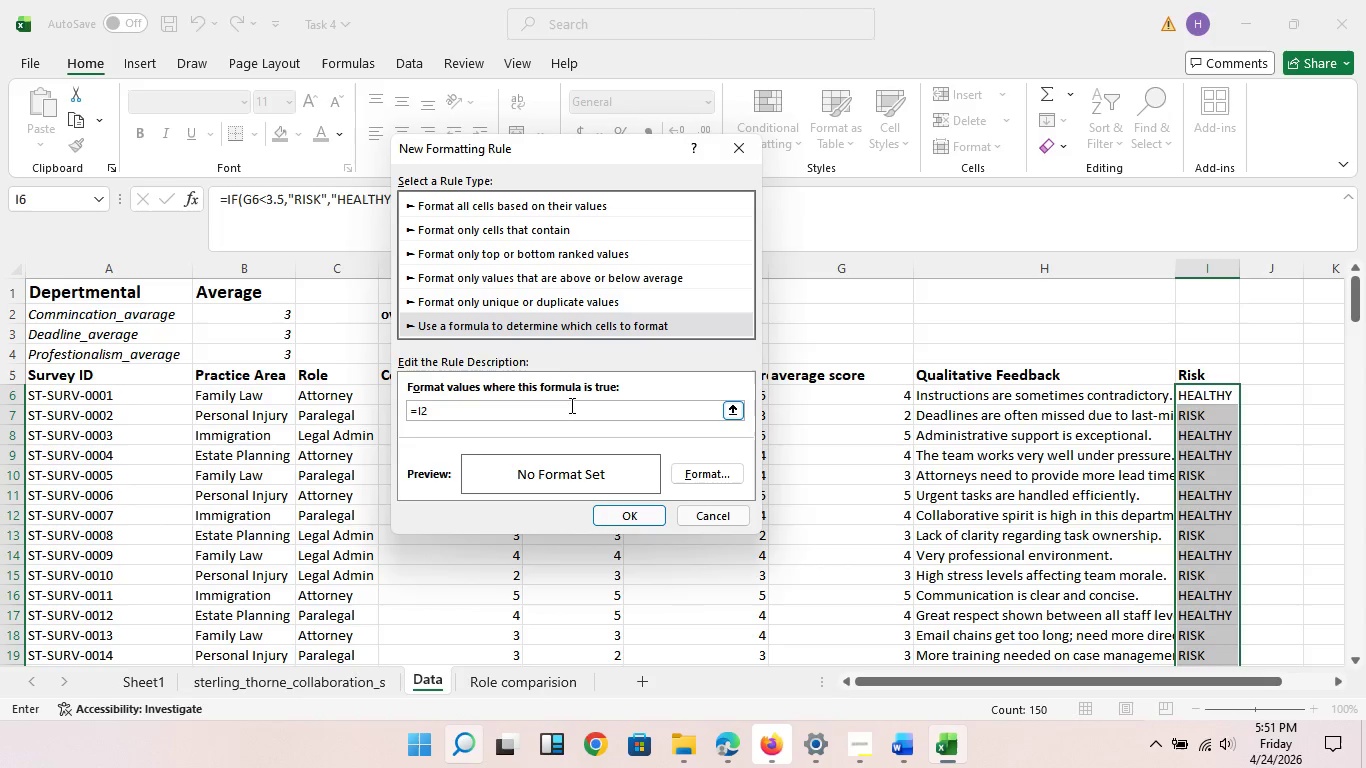 
key(Numpad2)
 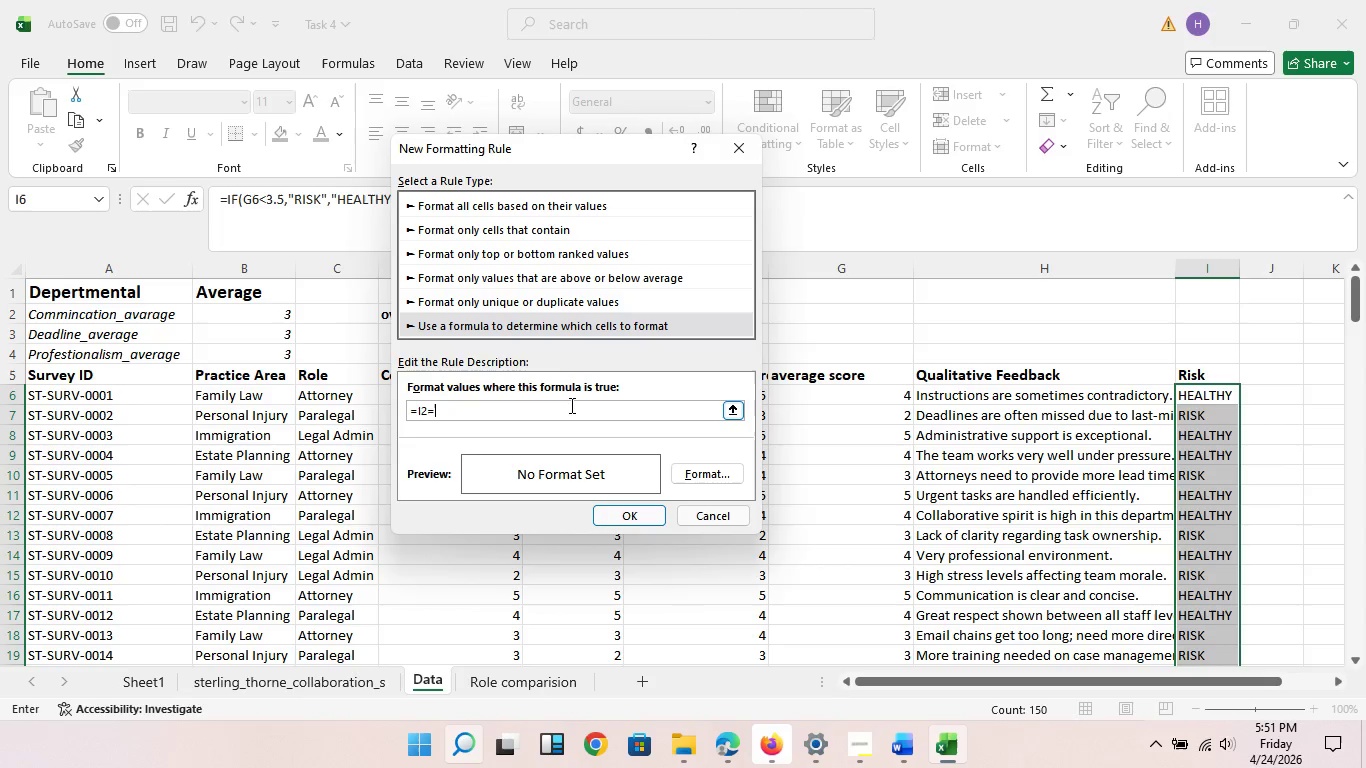 
key(Equal)
 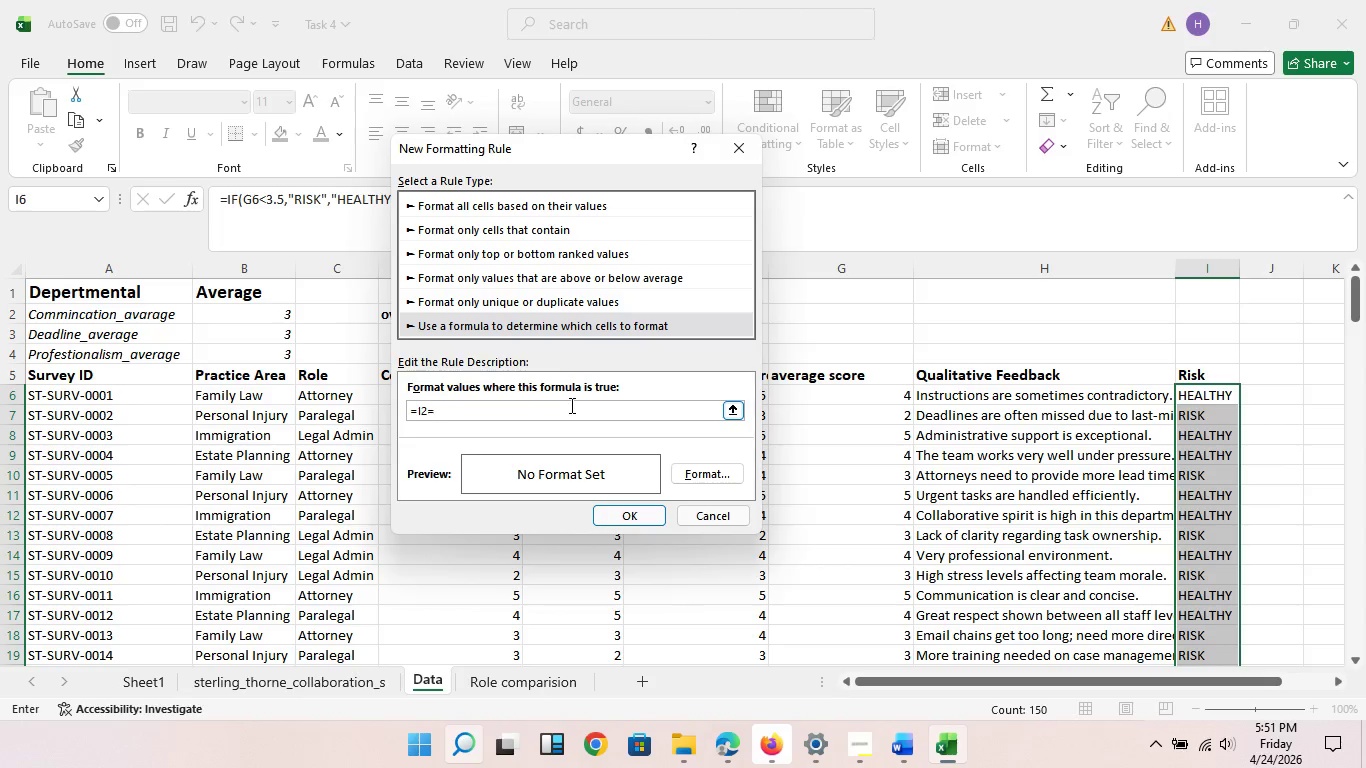 
hold_key(key=ShiftLeft, duration=1.5)
 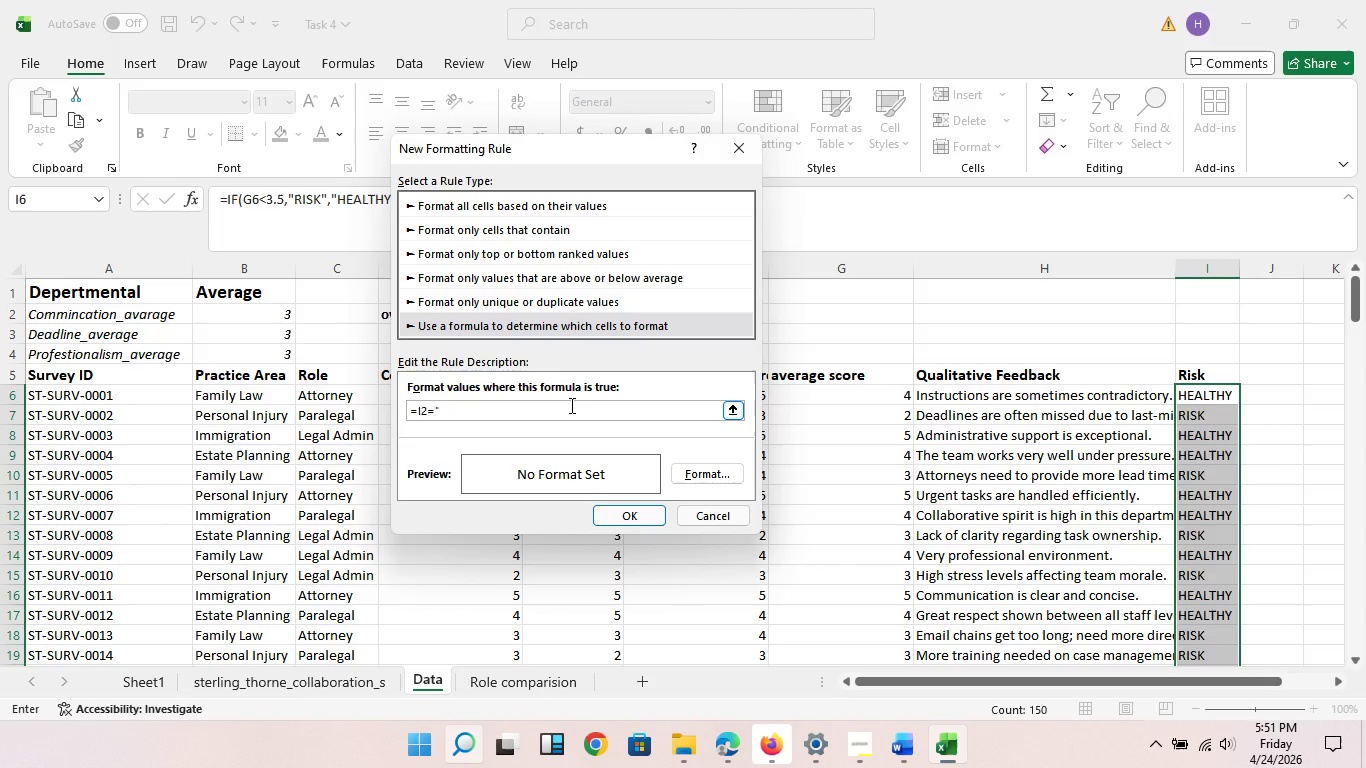 
type("HEALTHY")
 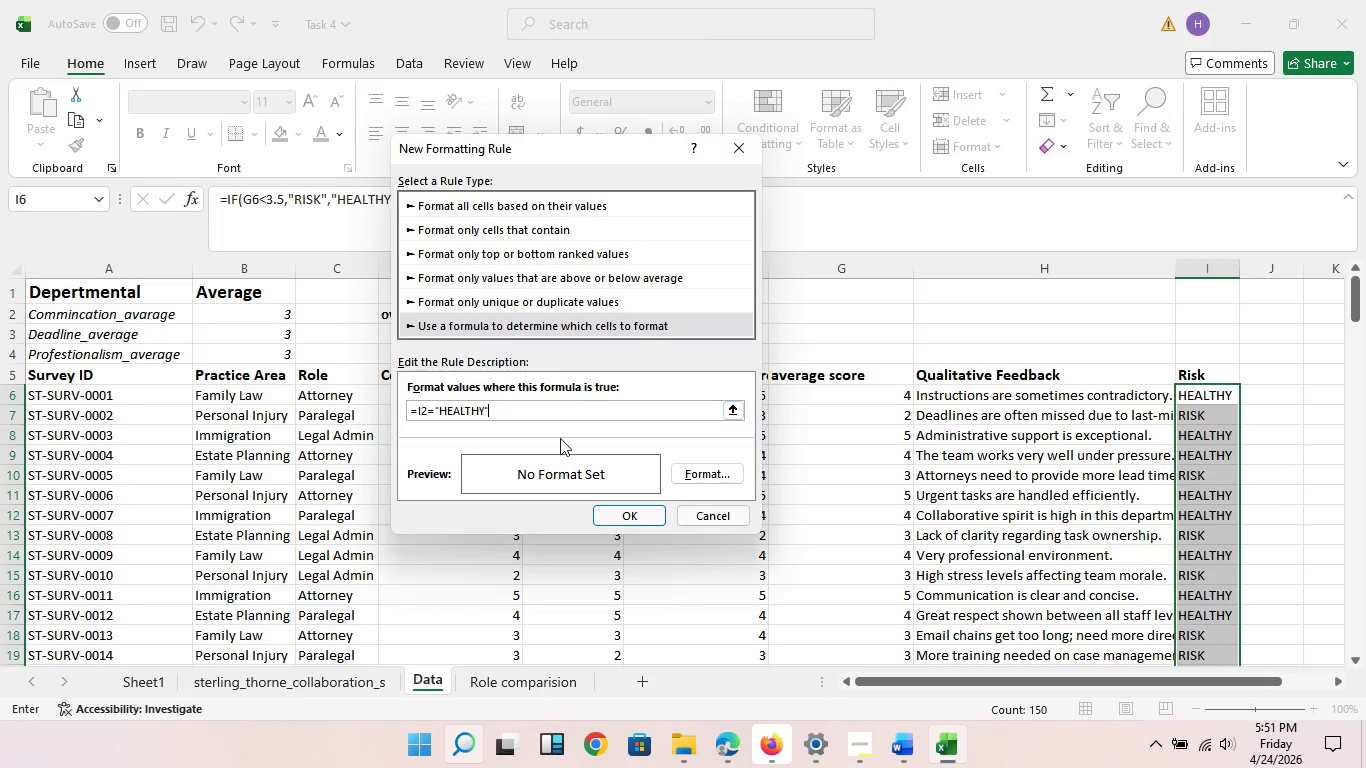 
left_click_drag(start_coordinate=[527, 413], to_coordinate=[461, 403])
 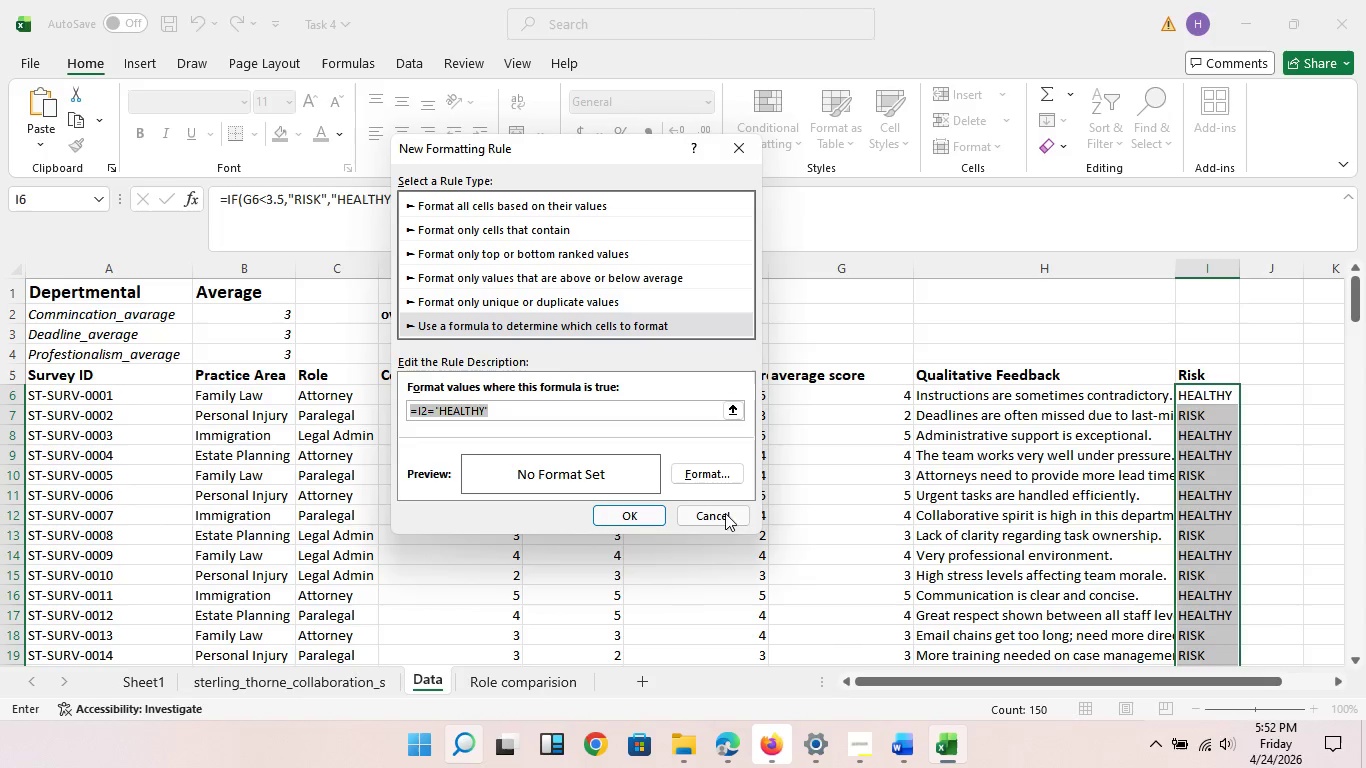 
key(Control+C)
 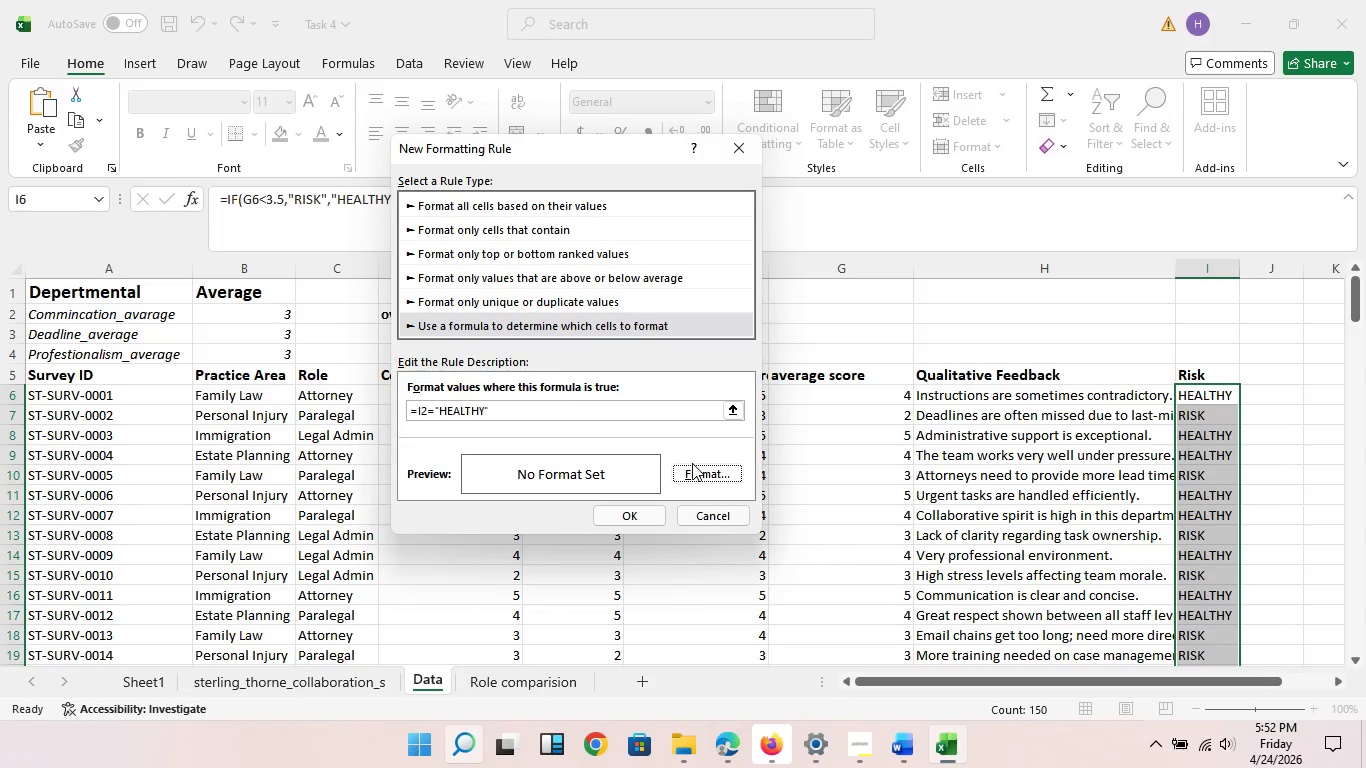 
left_click([692, 463])
 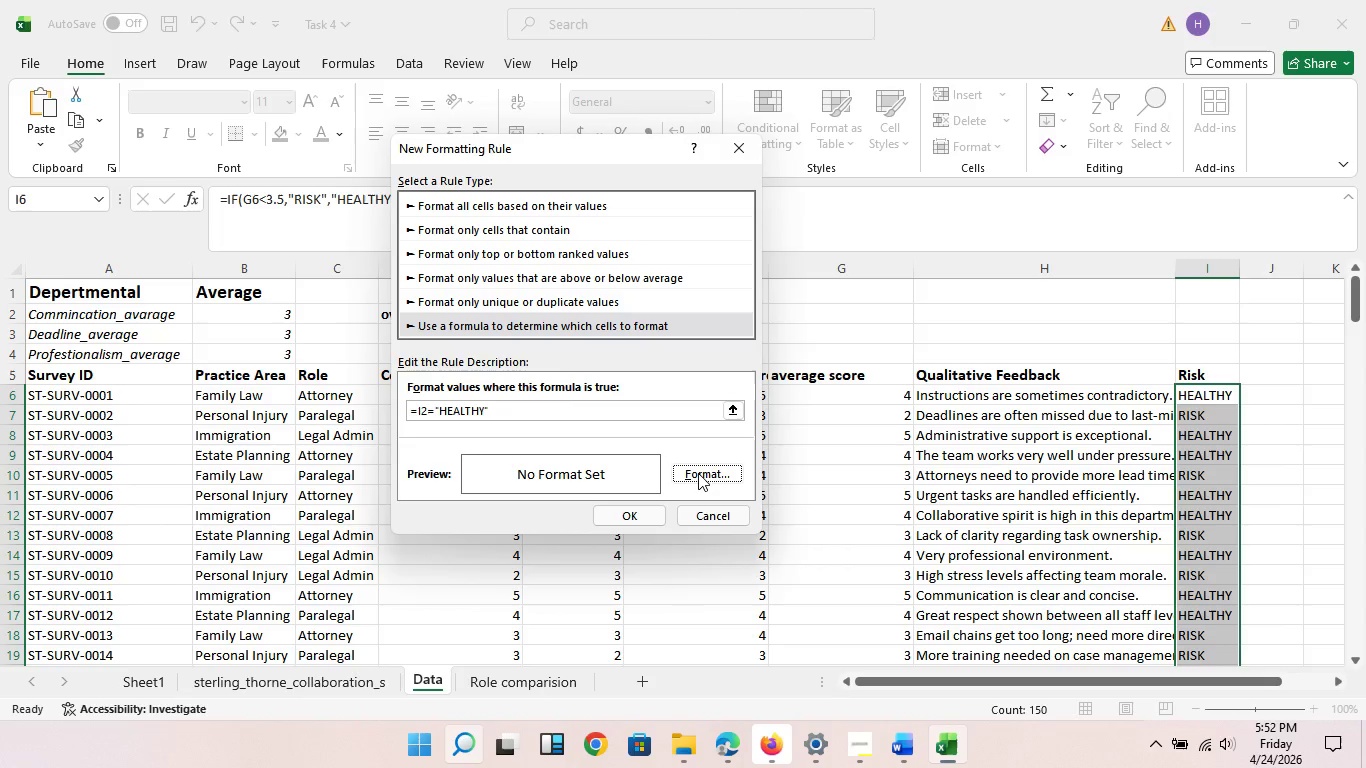 
left_click([689, 465])
 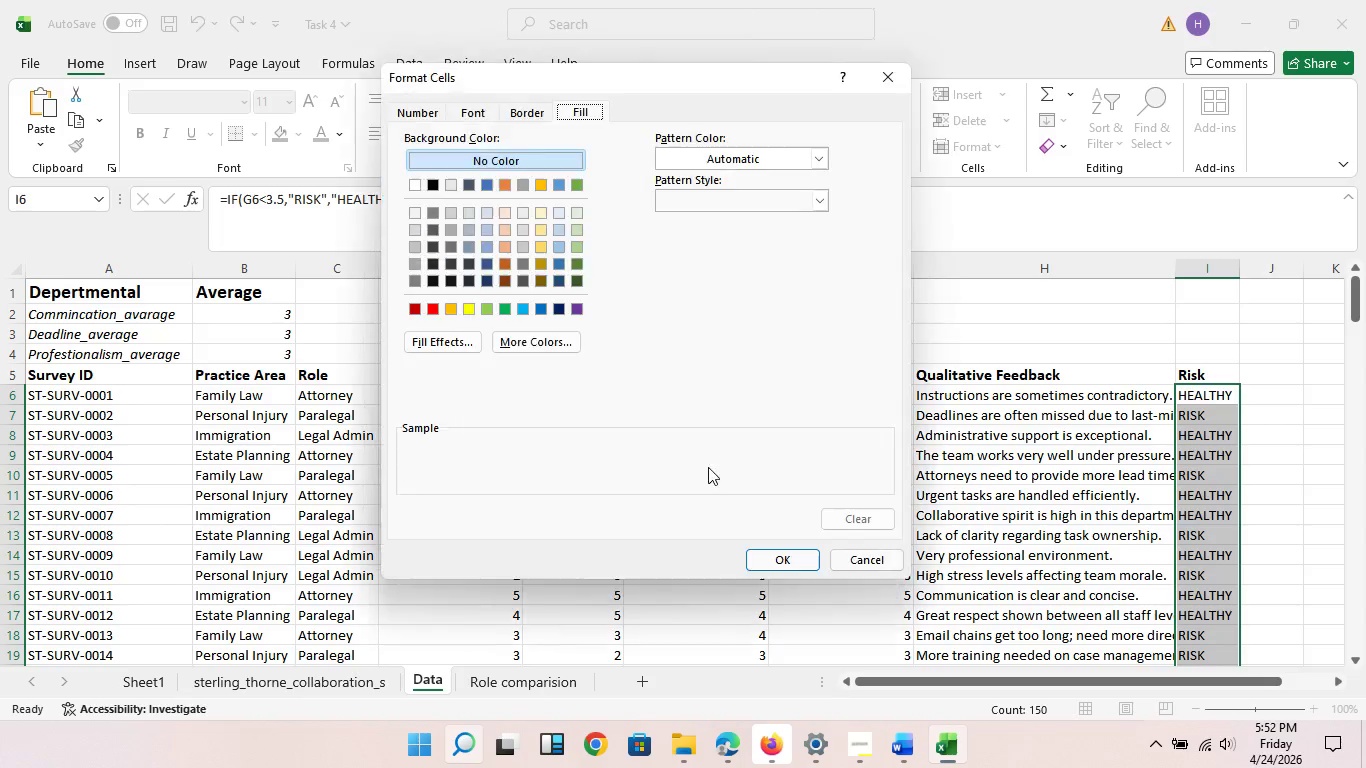 
left_click([699, 473])
 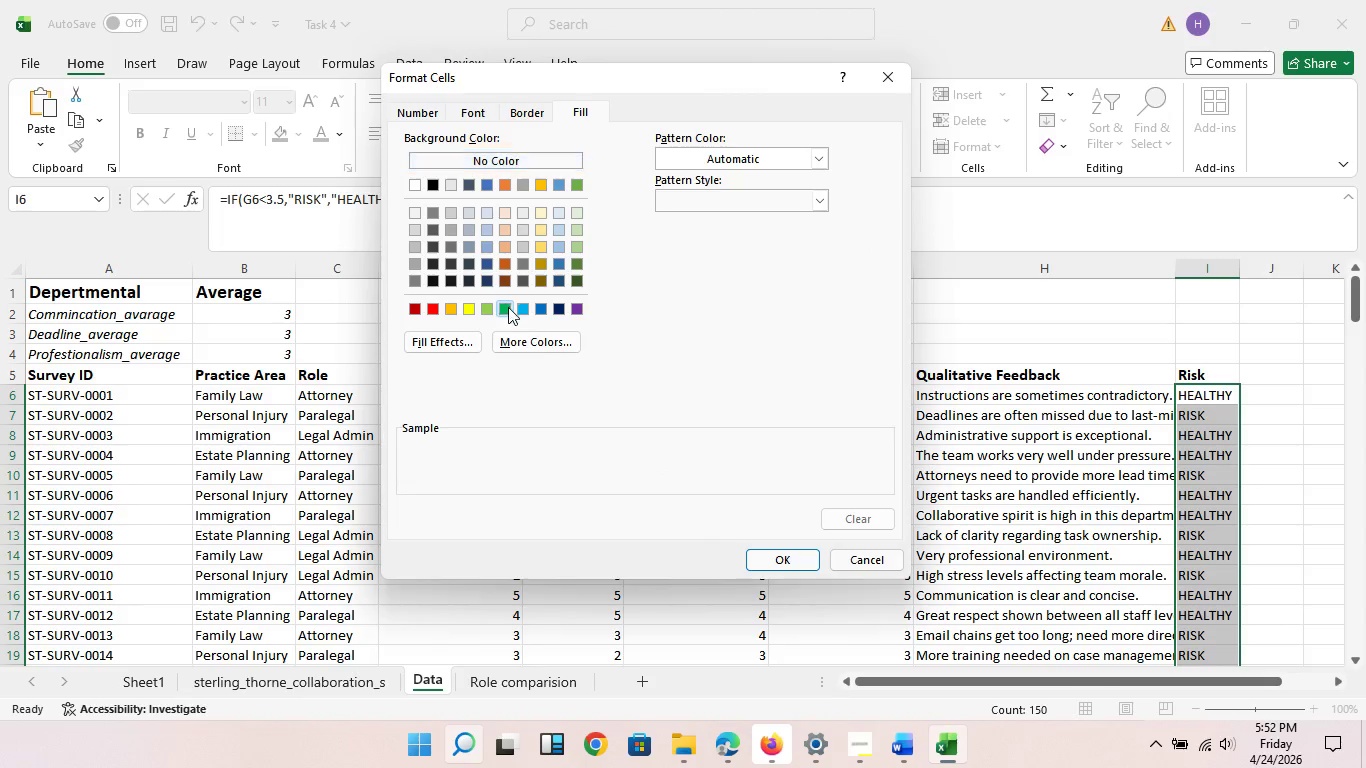 
left_click([505, 303])
 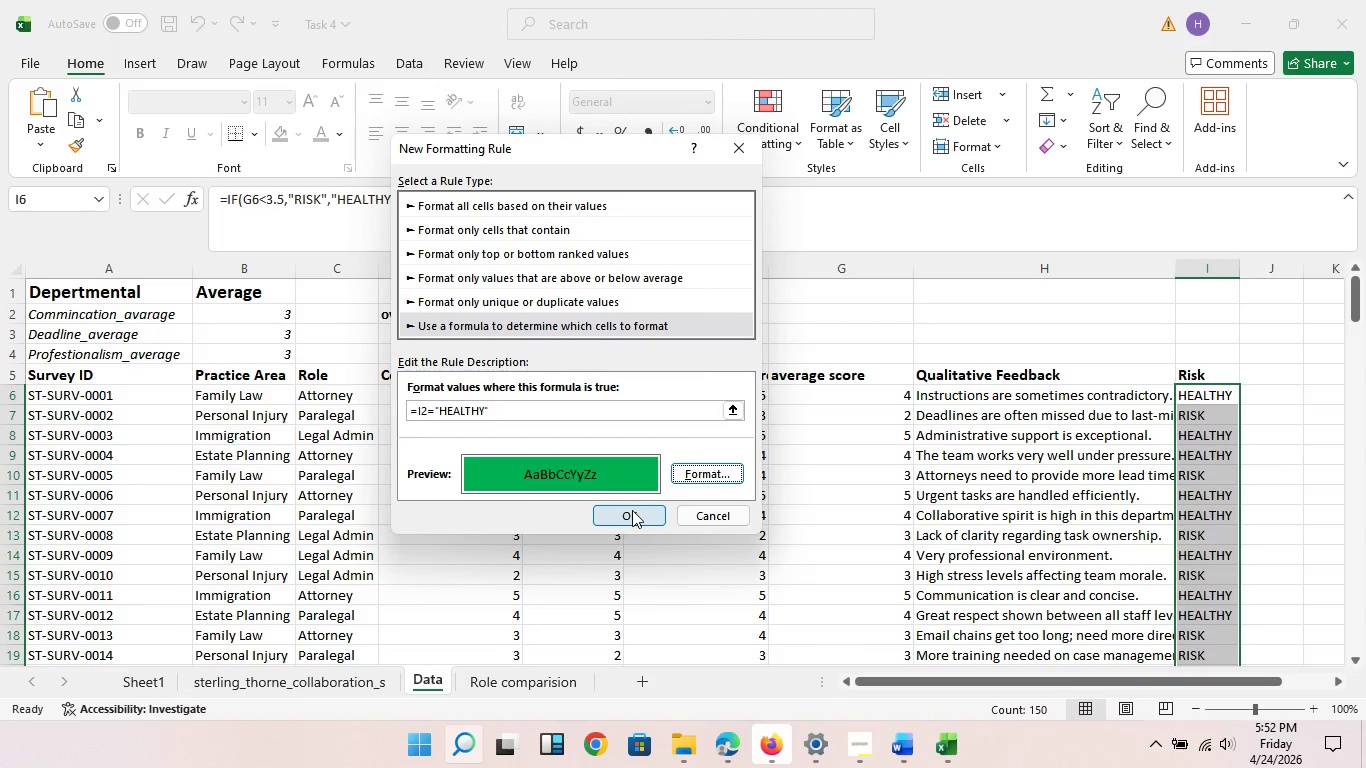 
left_click([635, 510])
 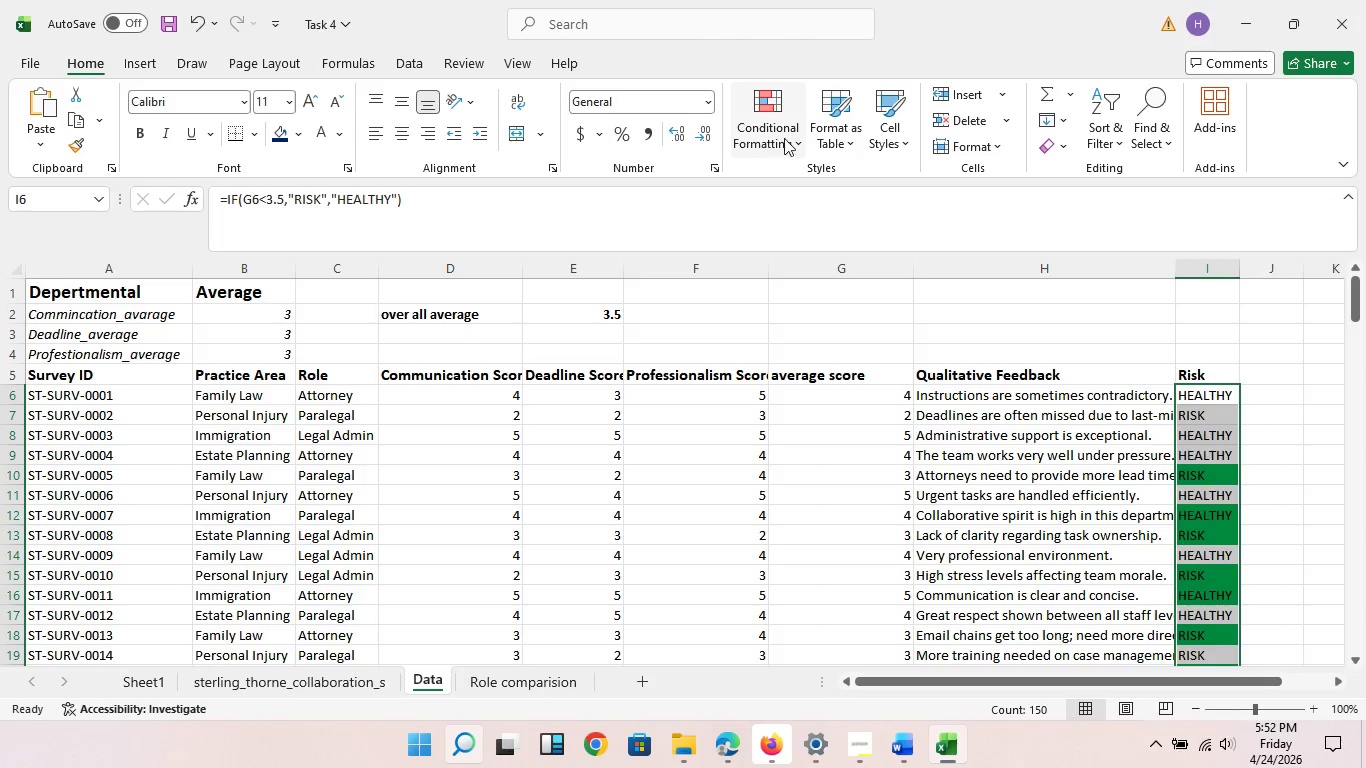 
left_click([793, 140])
 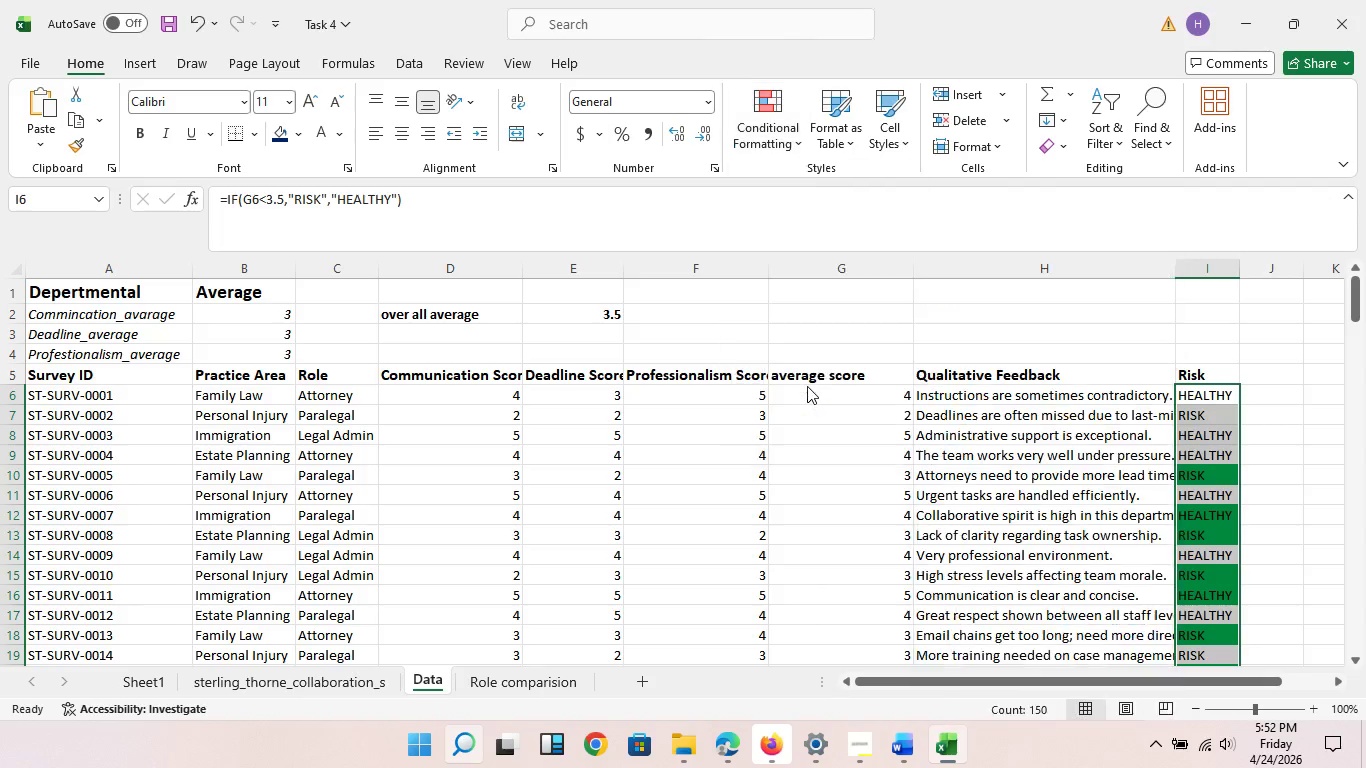 
left_click([807, 386])
 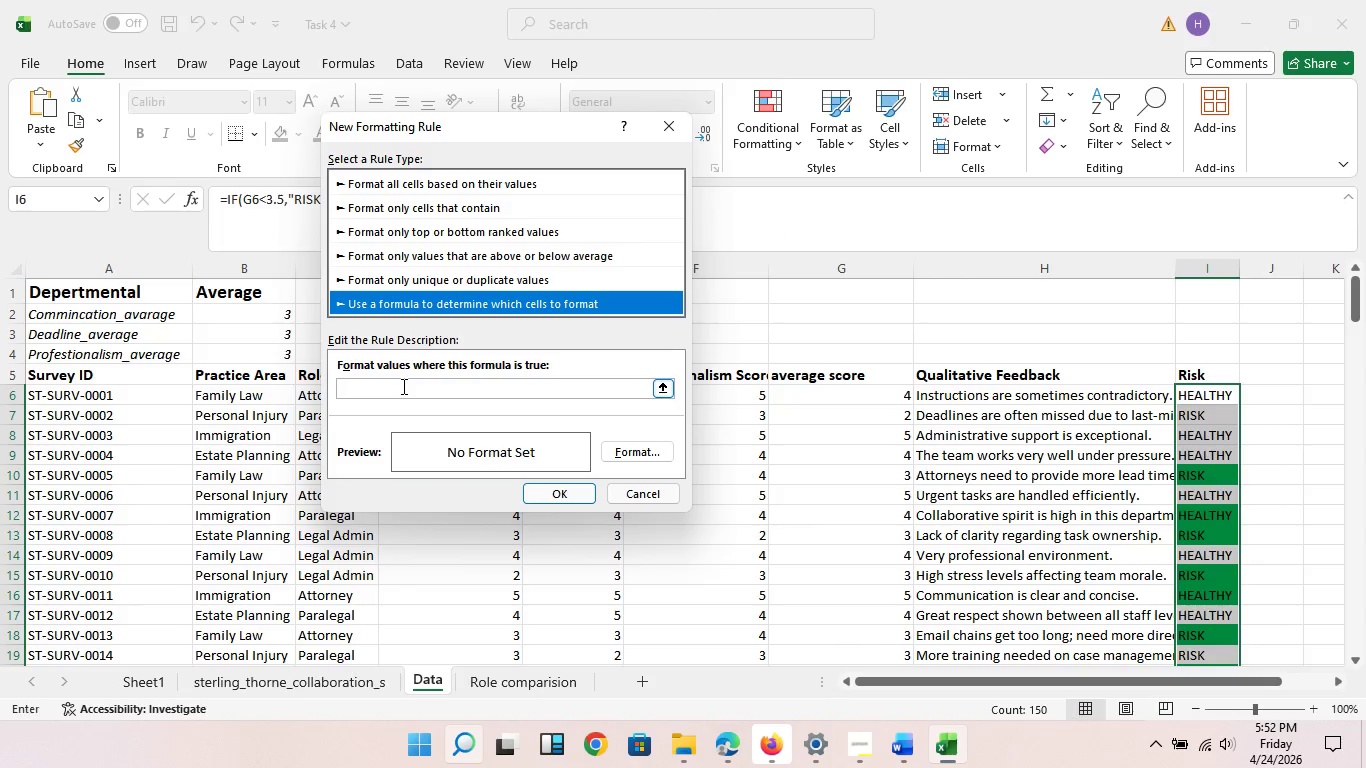 
left_click([402, 386])
 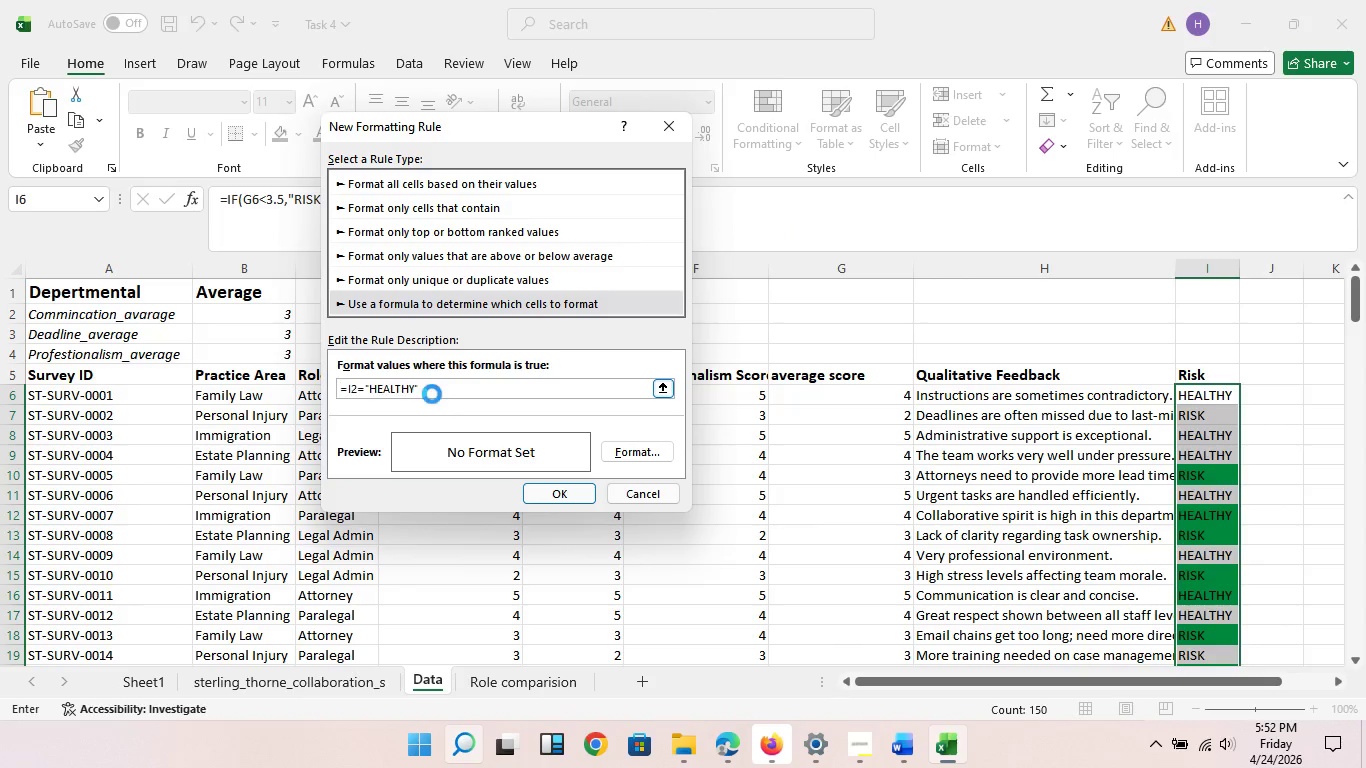 
key(Control+V)
 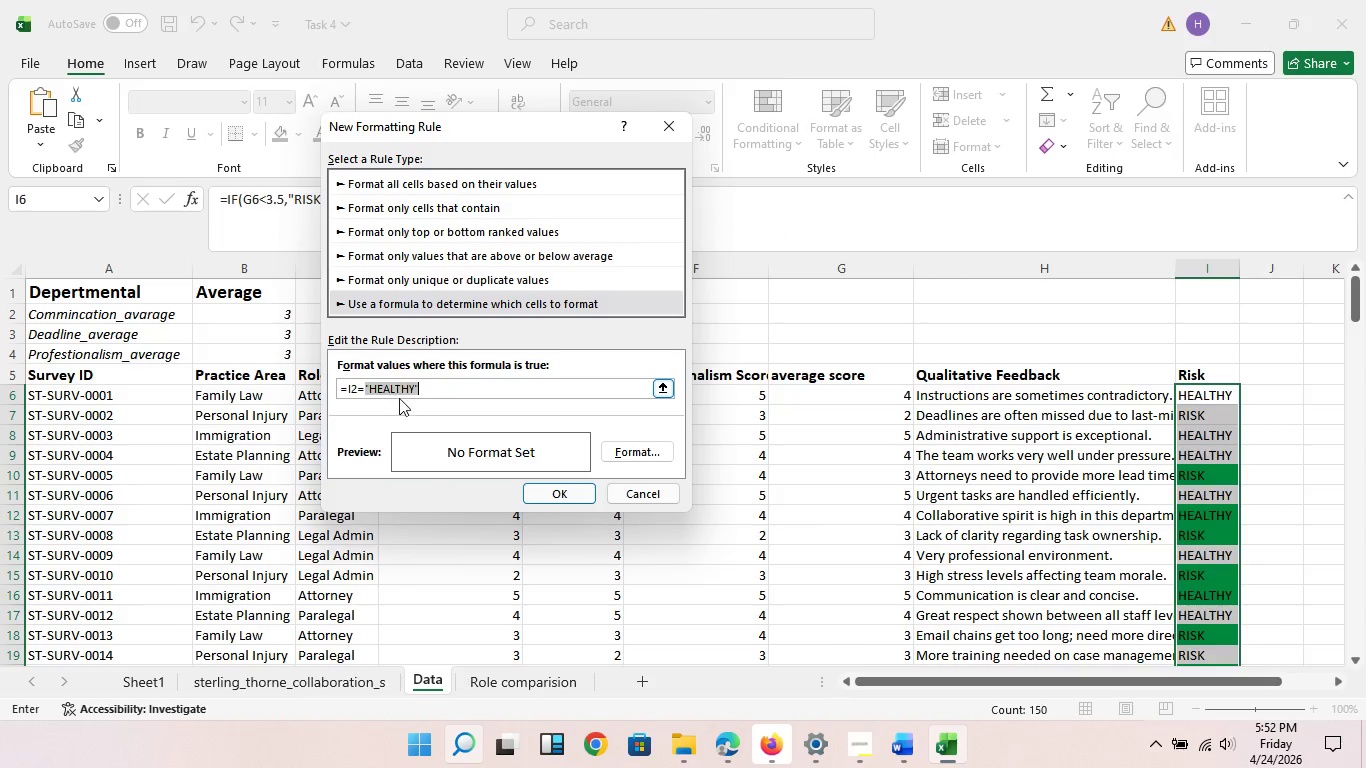 
double_click([396, 385])
 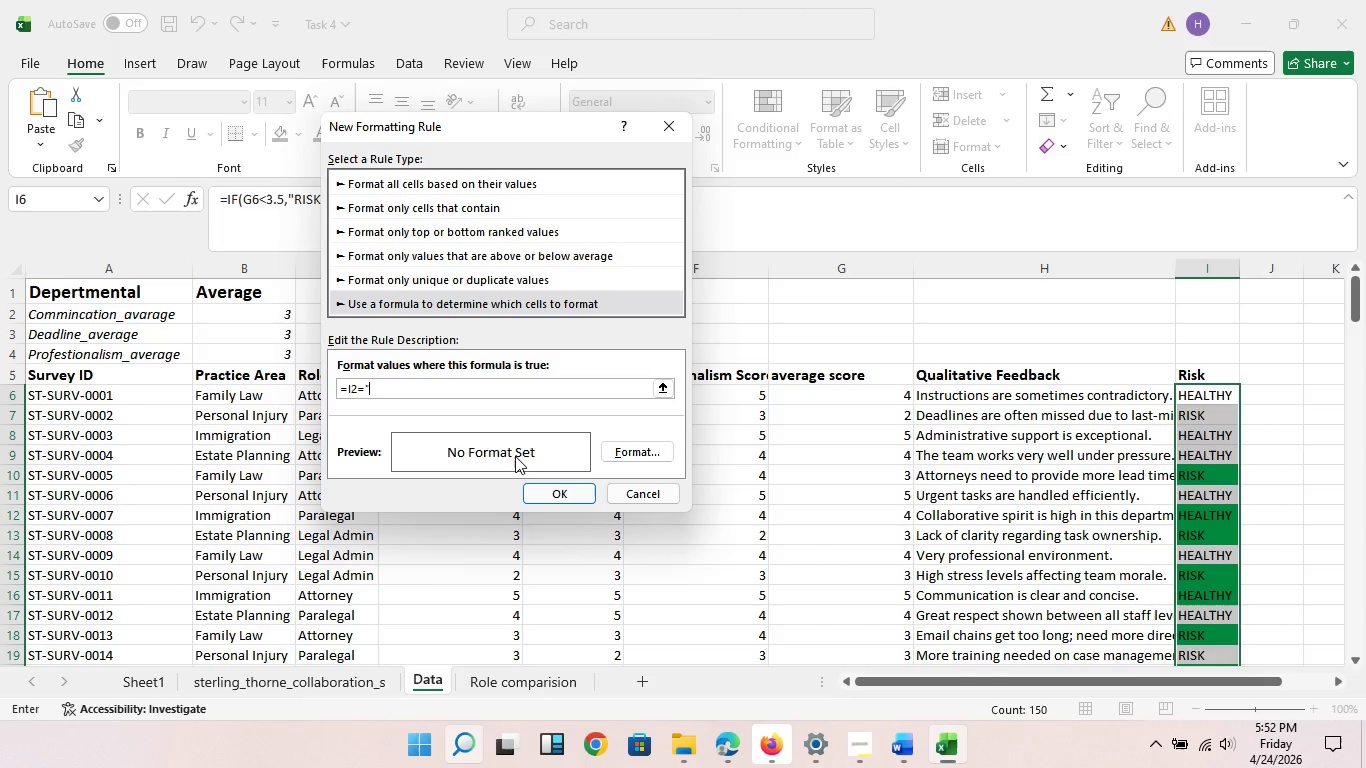 
type("RISK")
 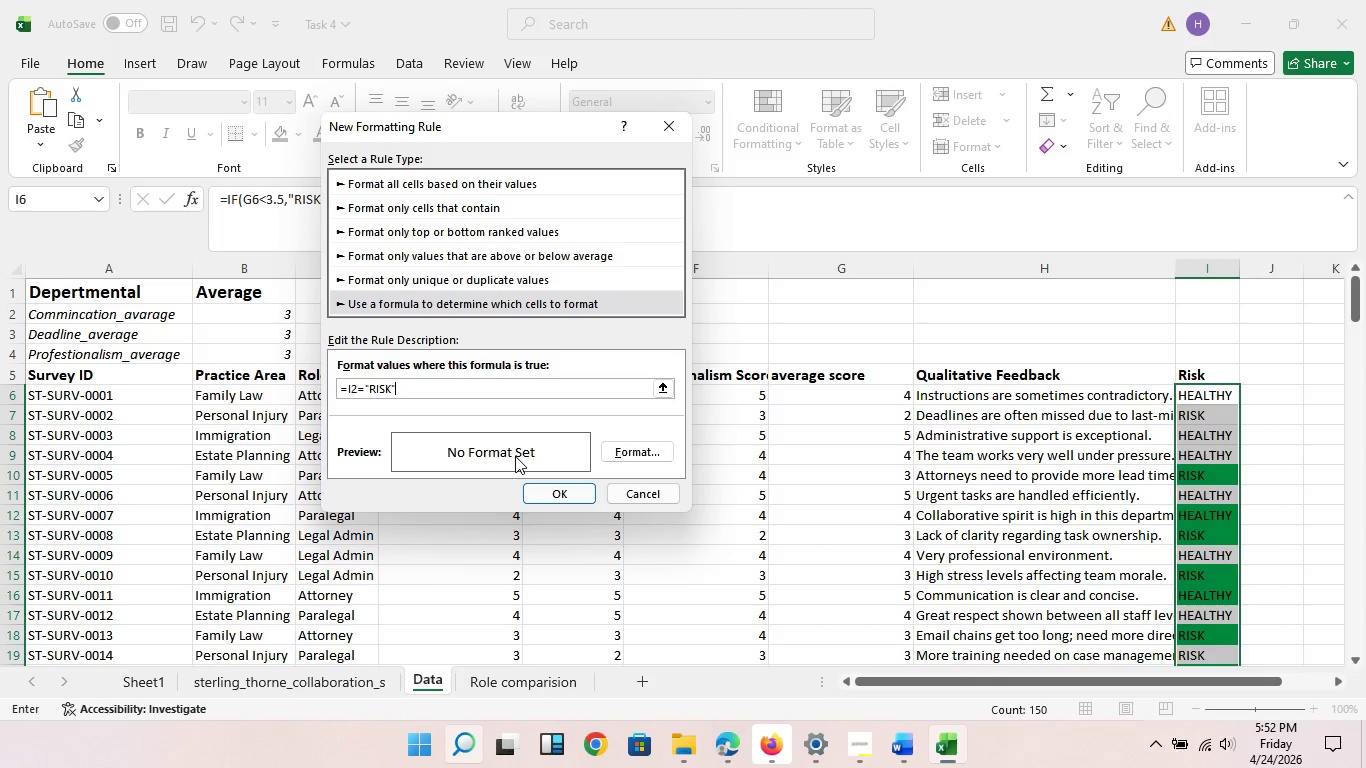 
wait(5.8)
 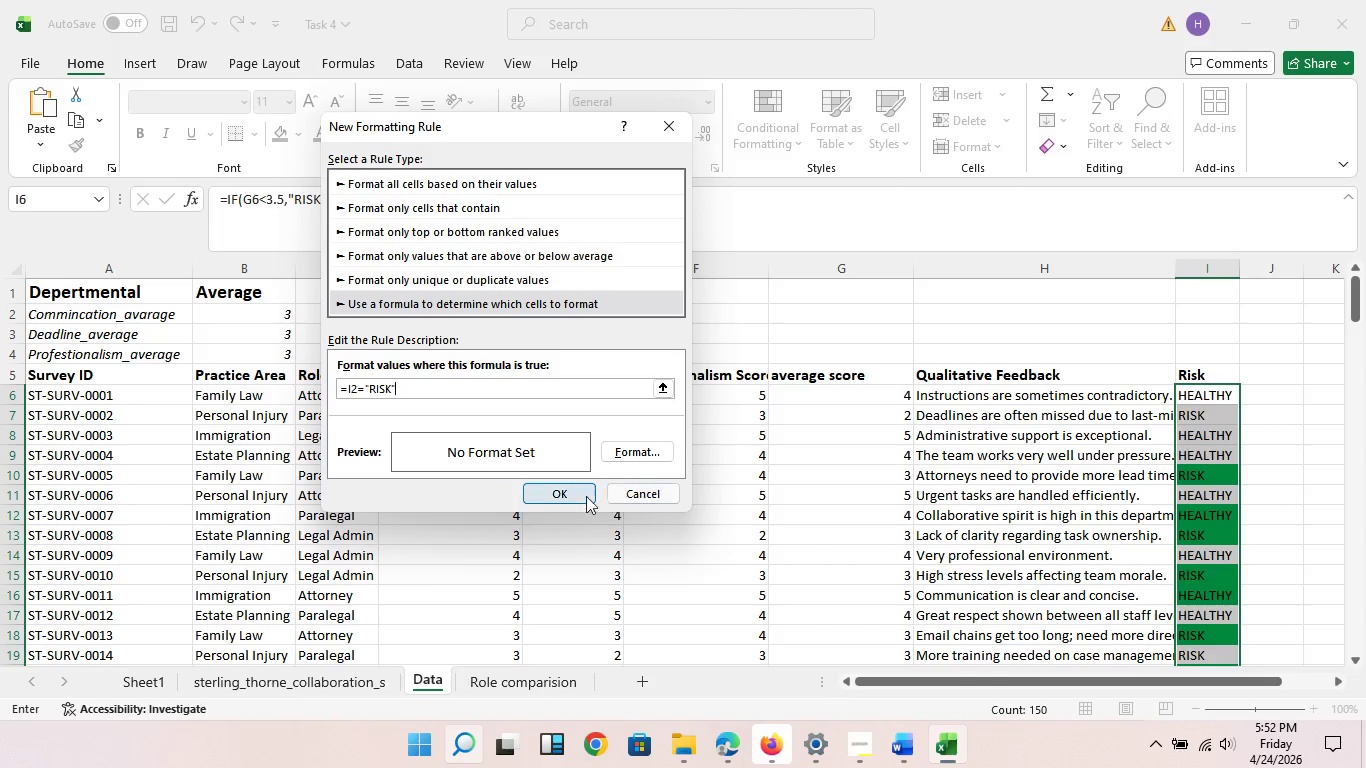 
left_click([629, 459])
 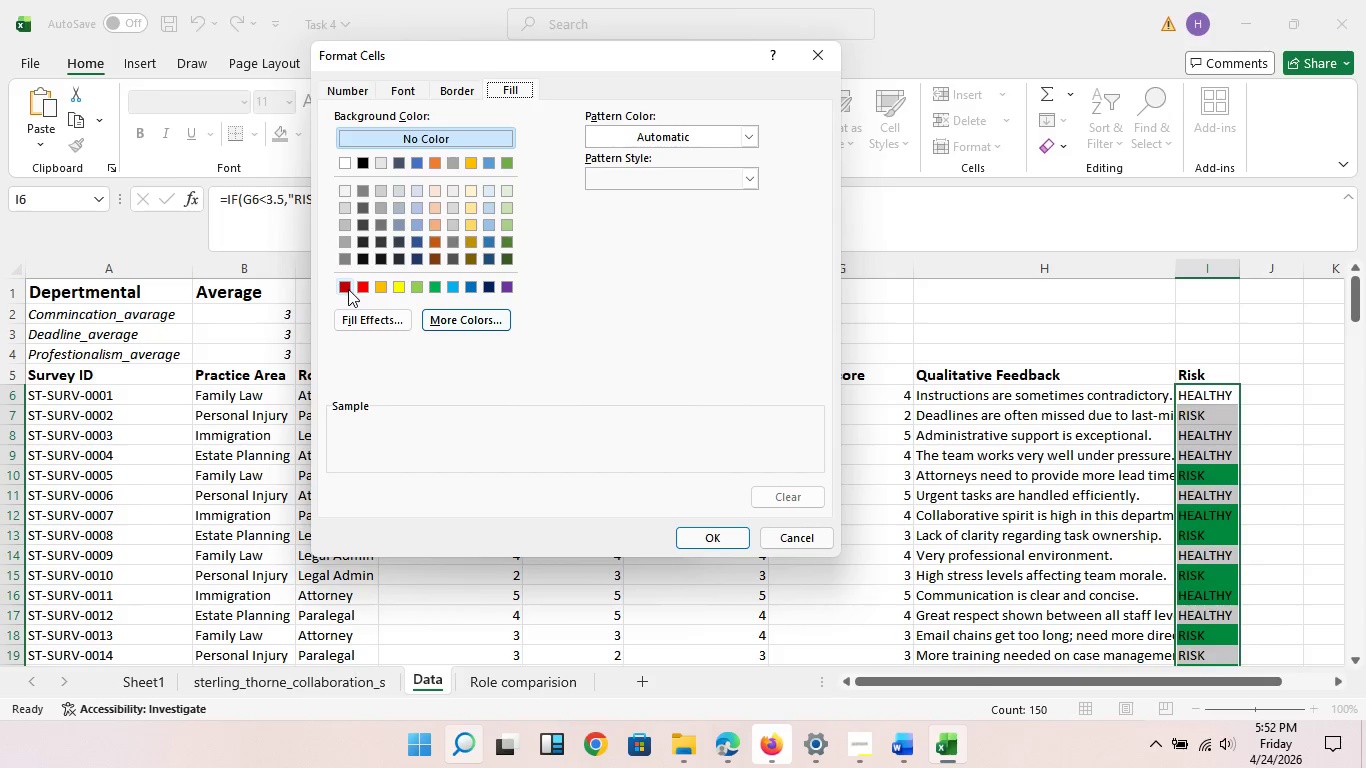 
left_click([348, 289])
 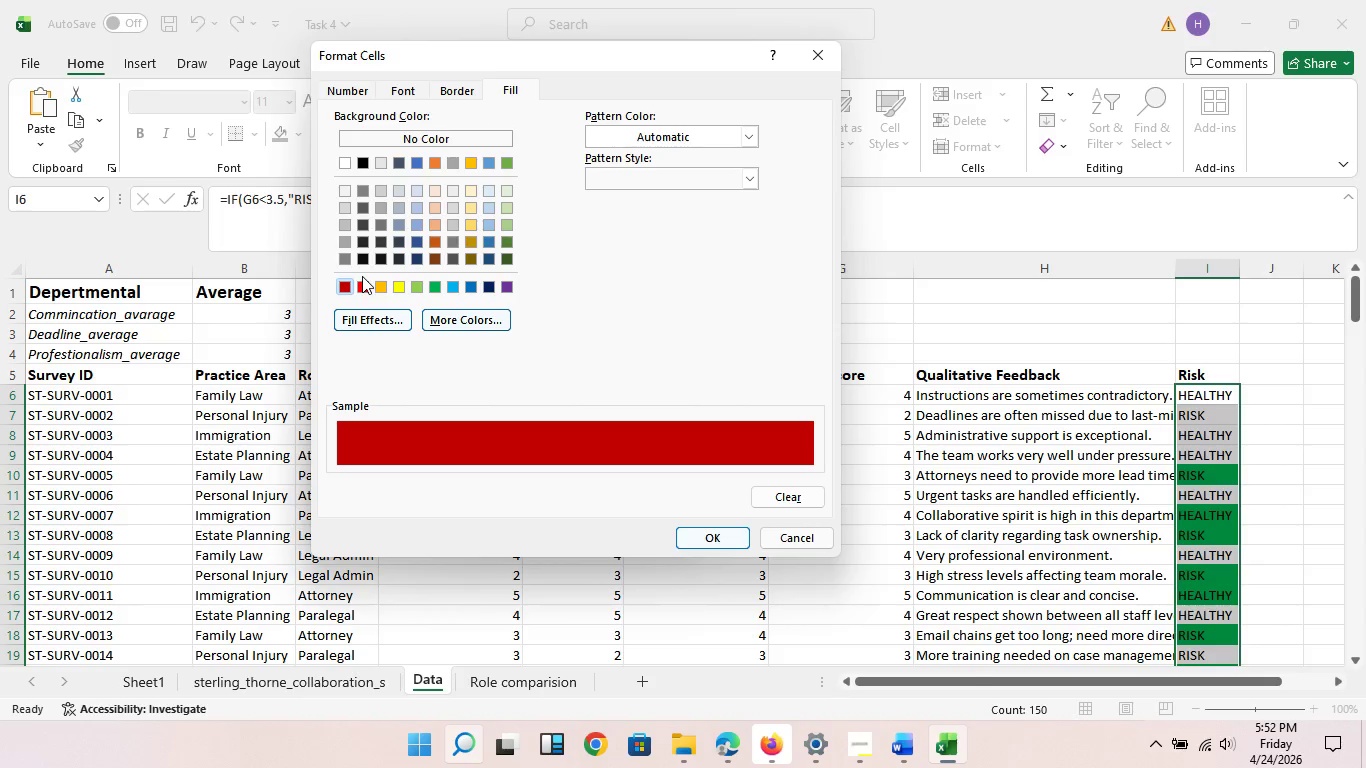 
wait(6.31)
 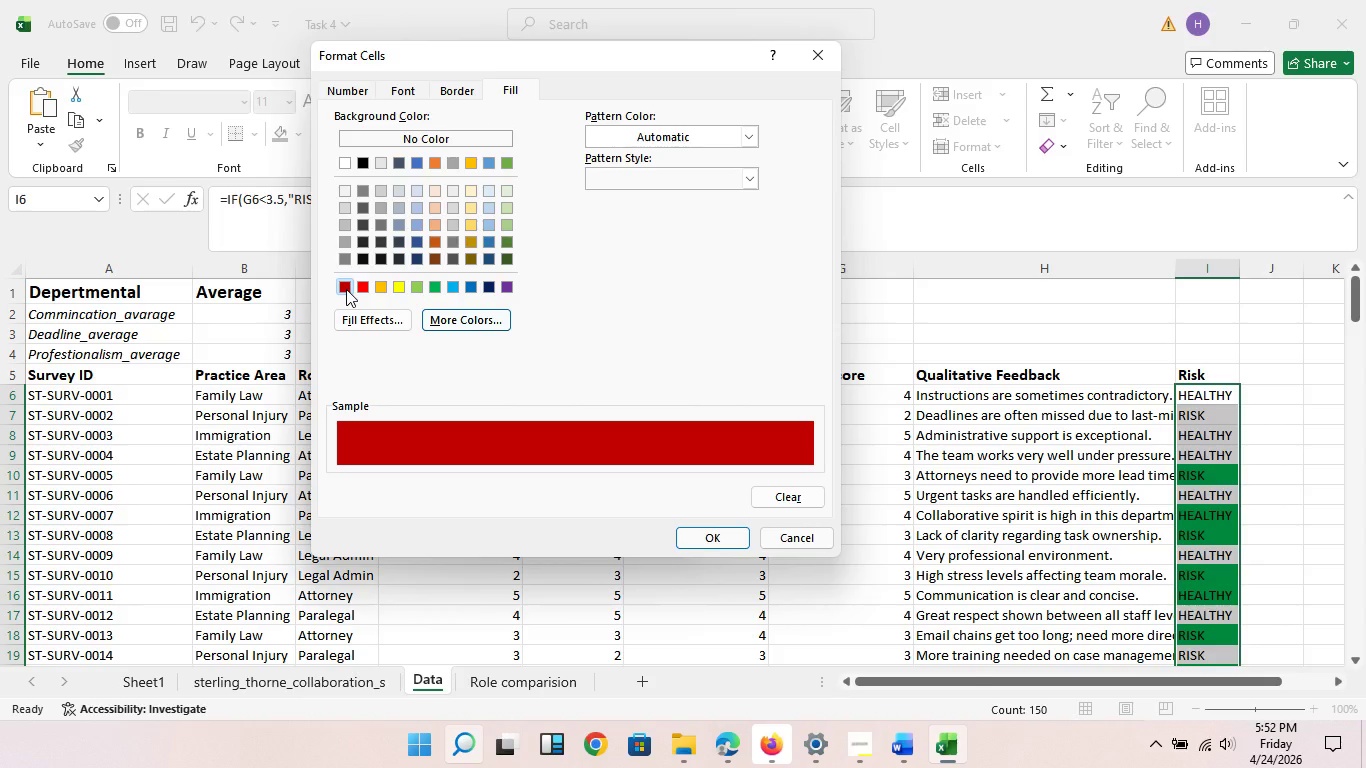 
left_click([721, 545])
 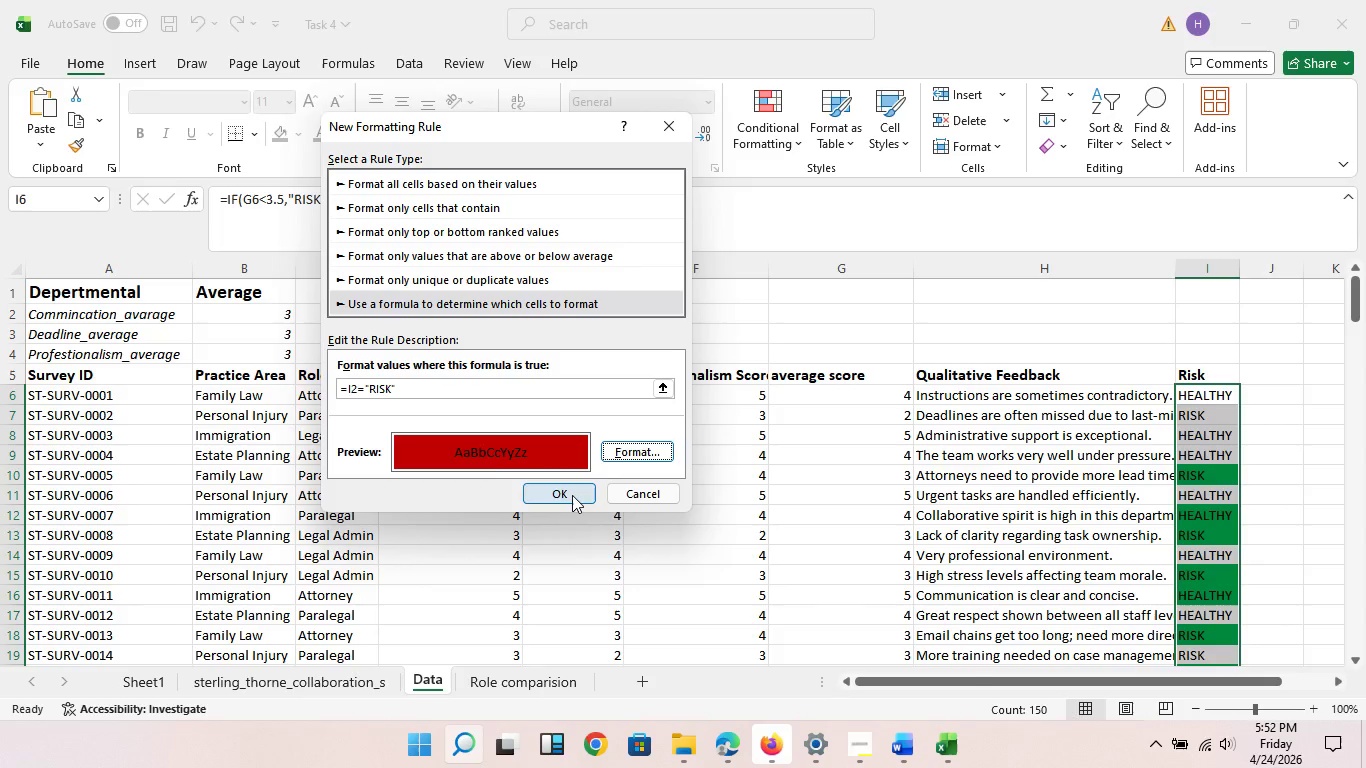 
left_click([572, 495])
 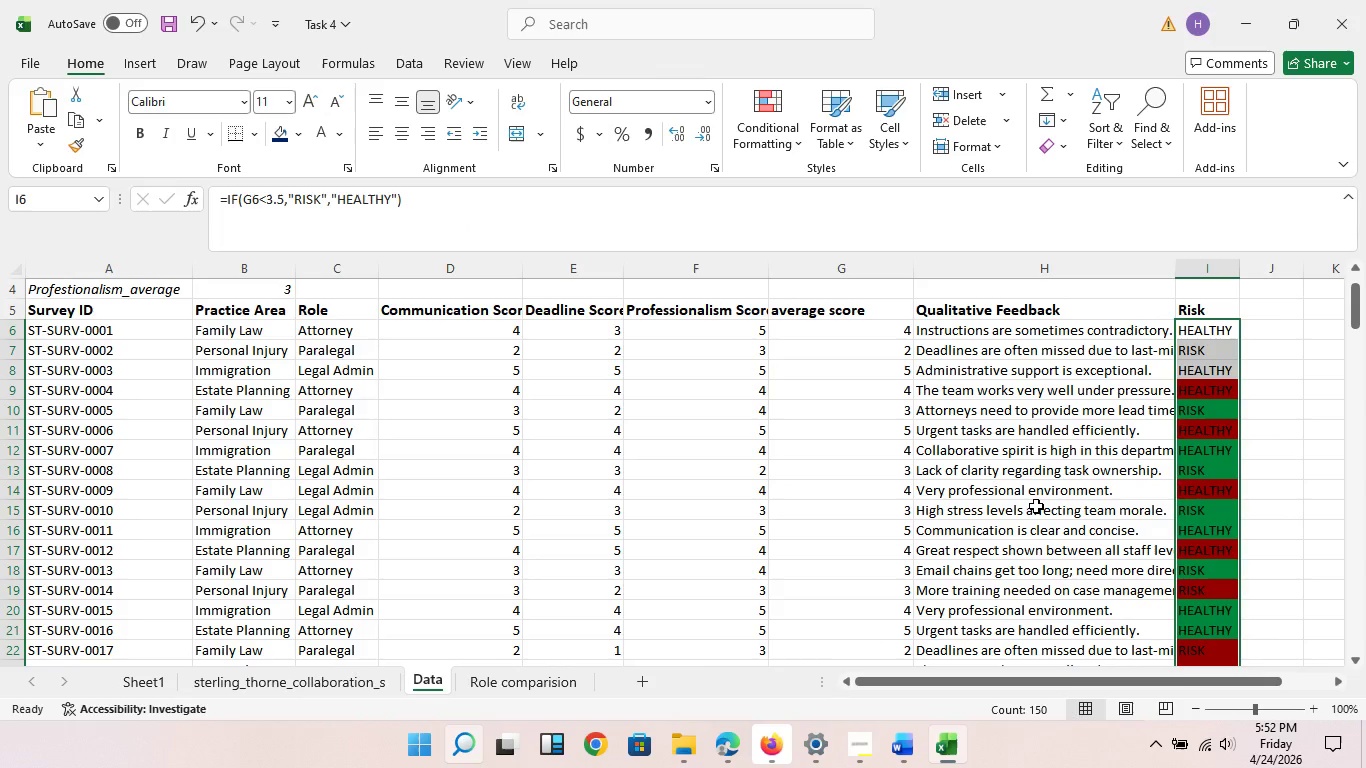 
scroll: coordinate [1099, 451], scroll_direction: down, amount: 2.0
 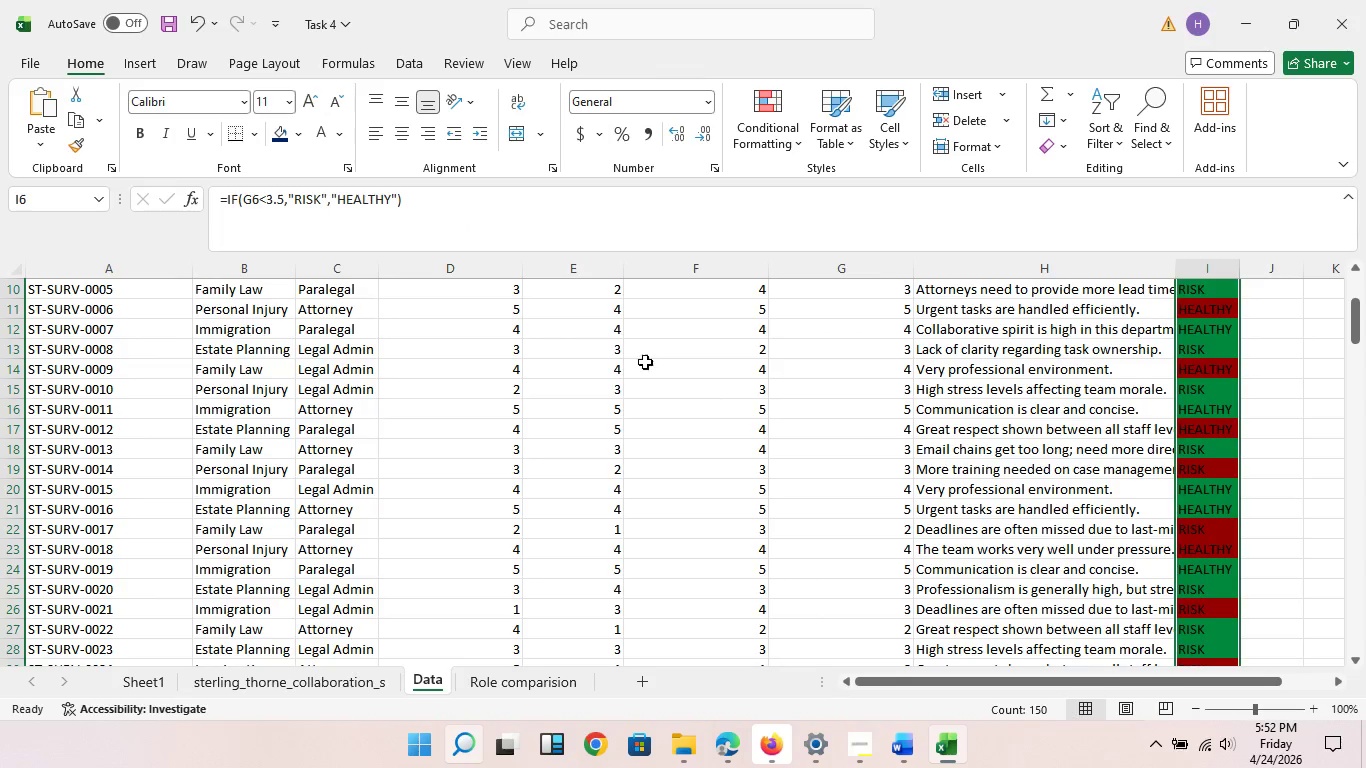 
scroll: coordinate [615, 352], scroll_direction: up, amount: 2.0
 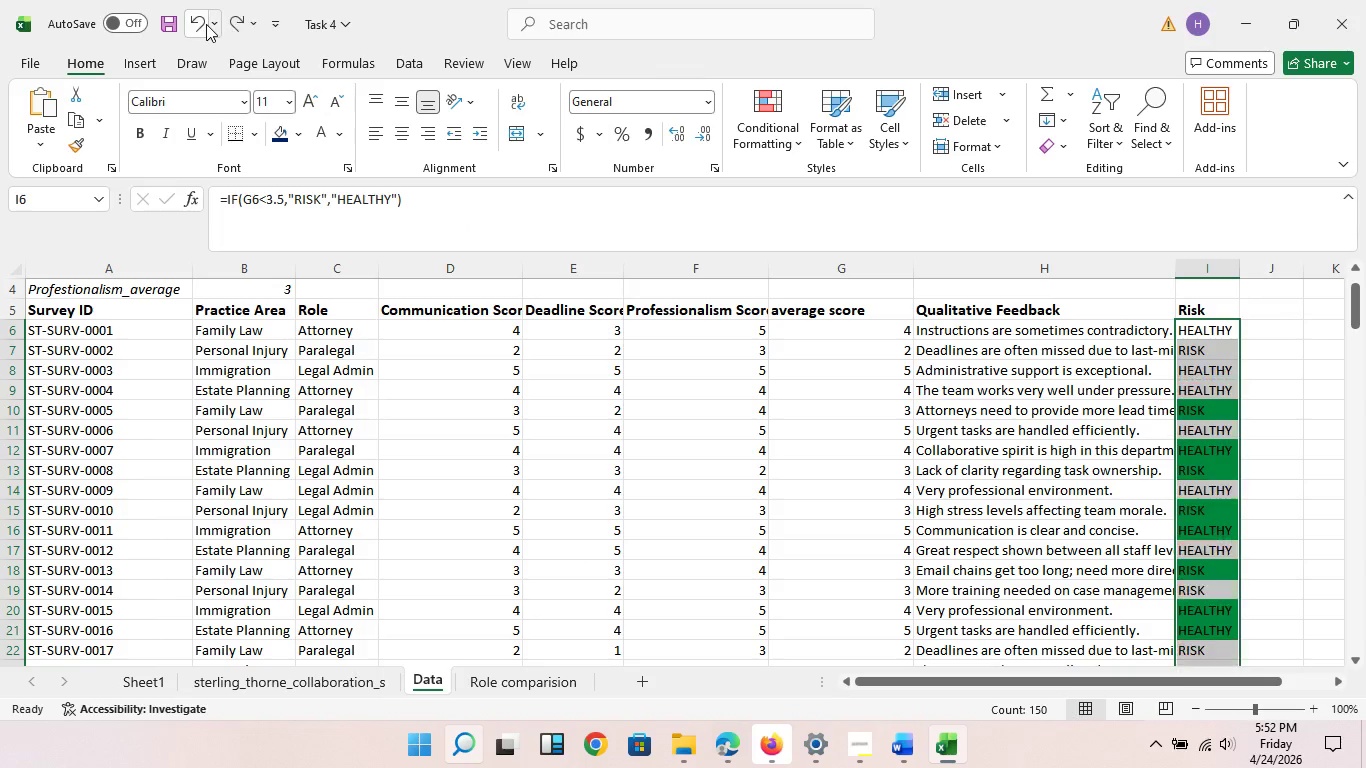 
left_click([206, 24])
 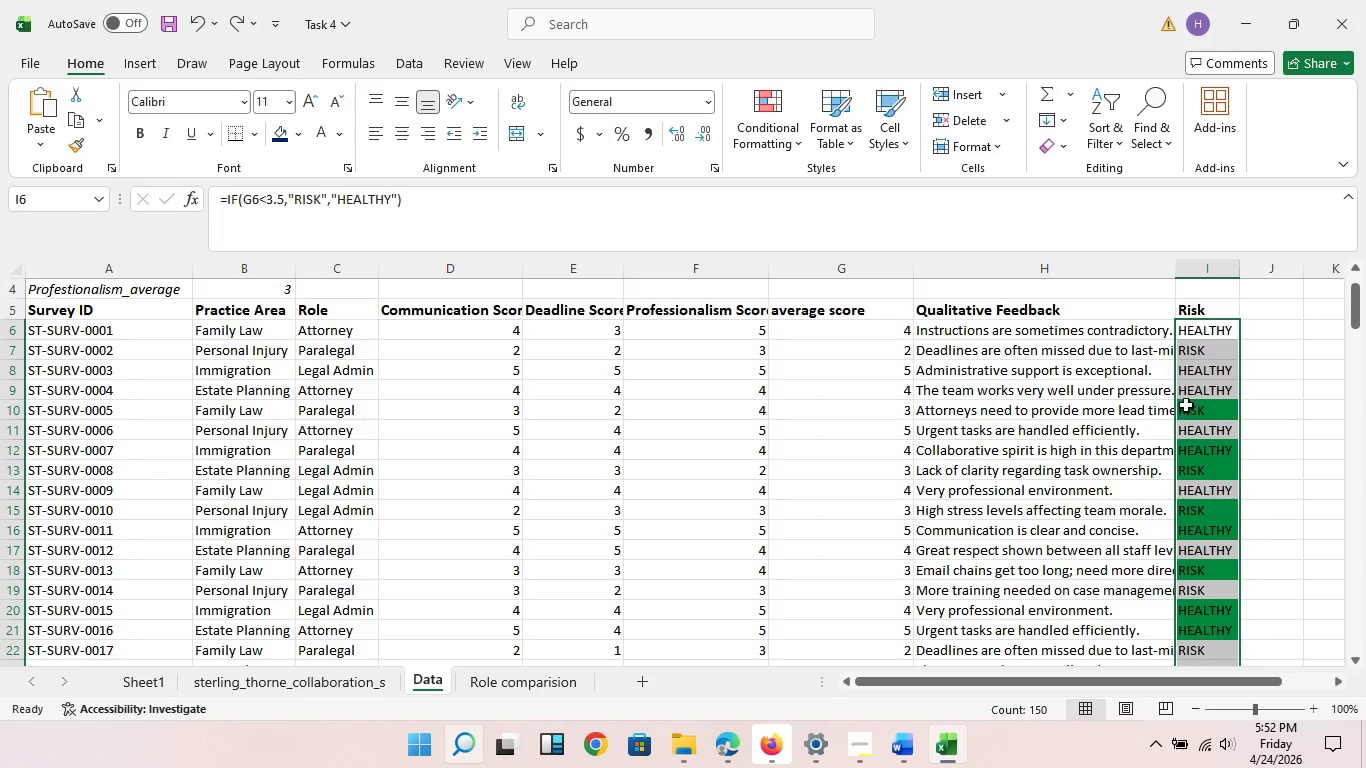 
wait(8.08)
 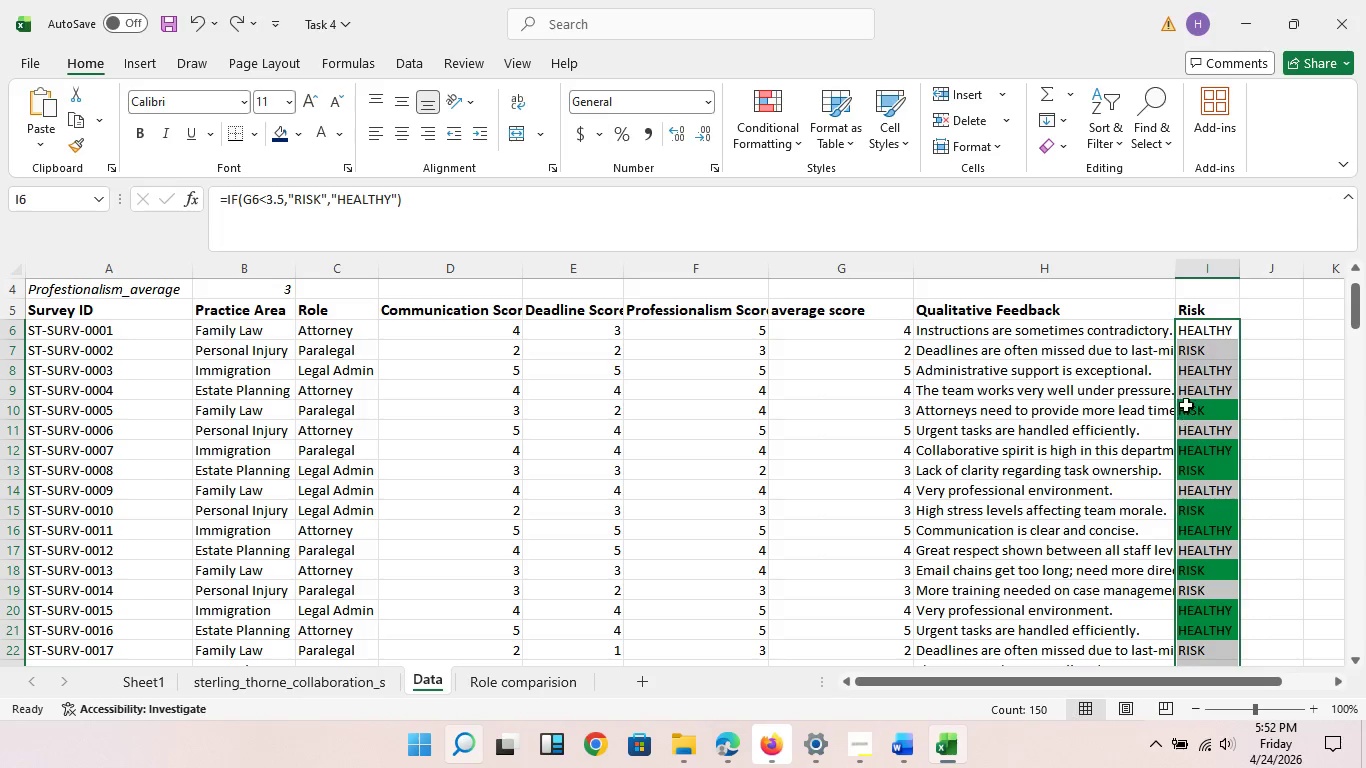 
left_click([204, 19])
 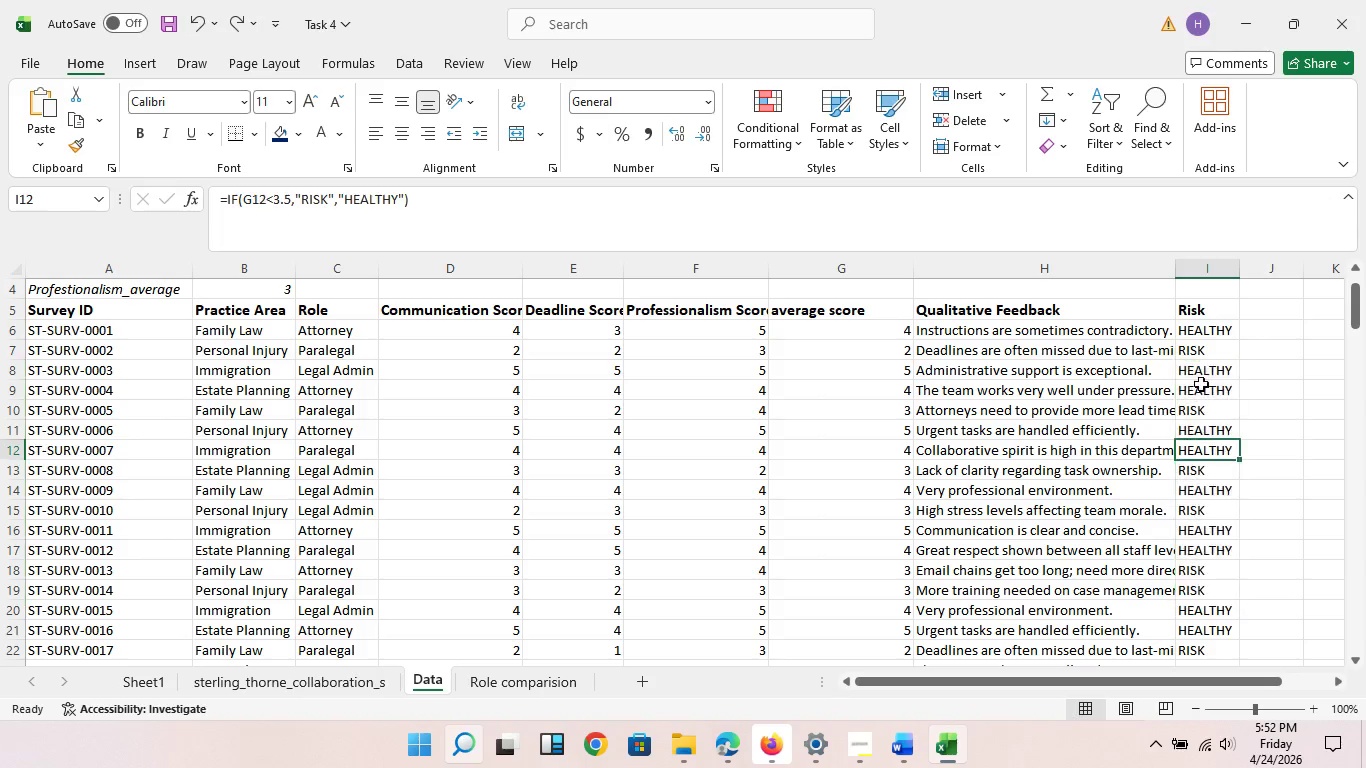 
left_click([1222, 452])
 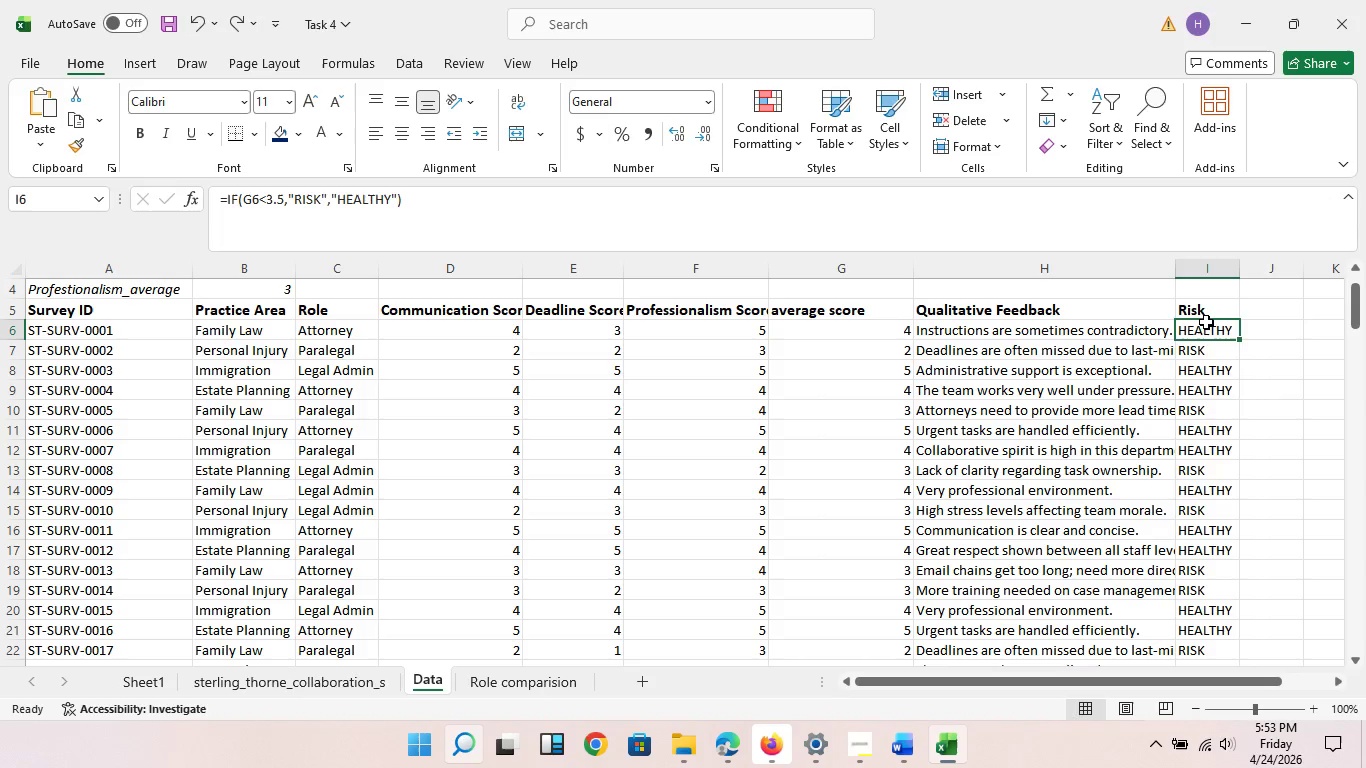 
left_click_drag(start_coordinate=[1206, 322], to_coordinate=[1231, 767])
 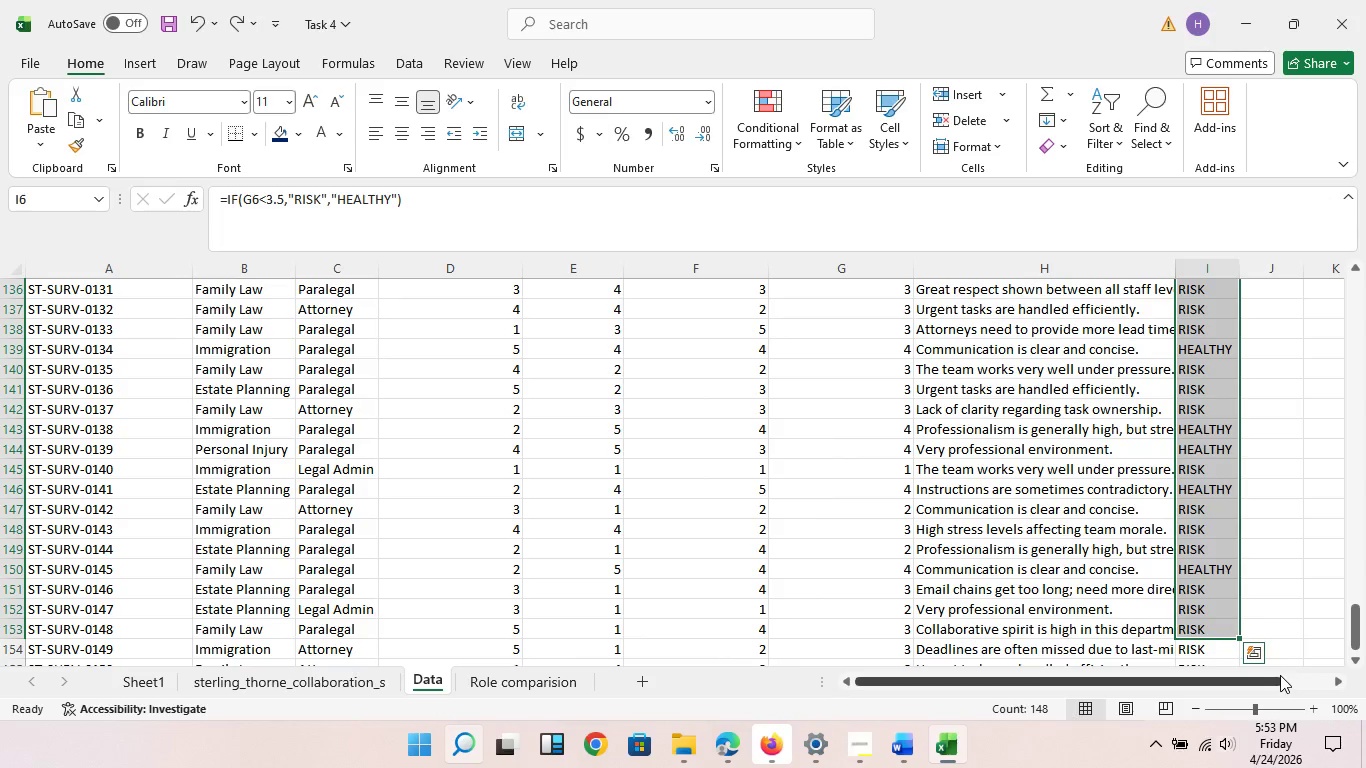 
scroll: coordinate [1282, 675], scroll_direction: up, amount: 9.0
 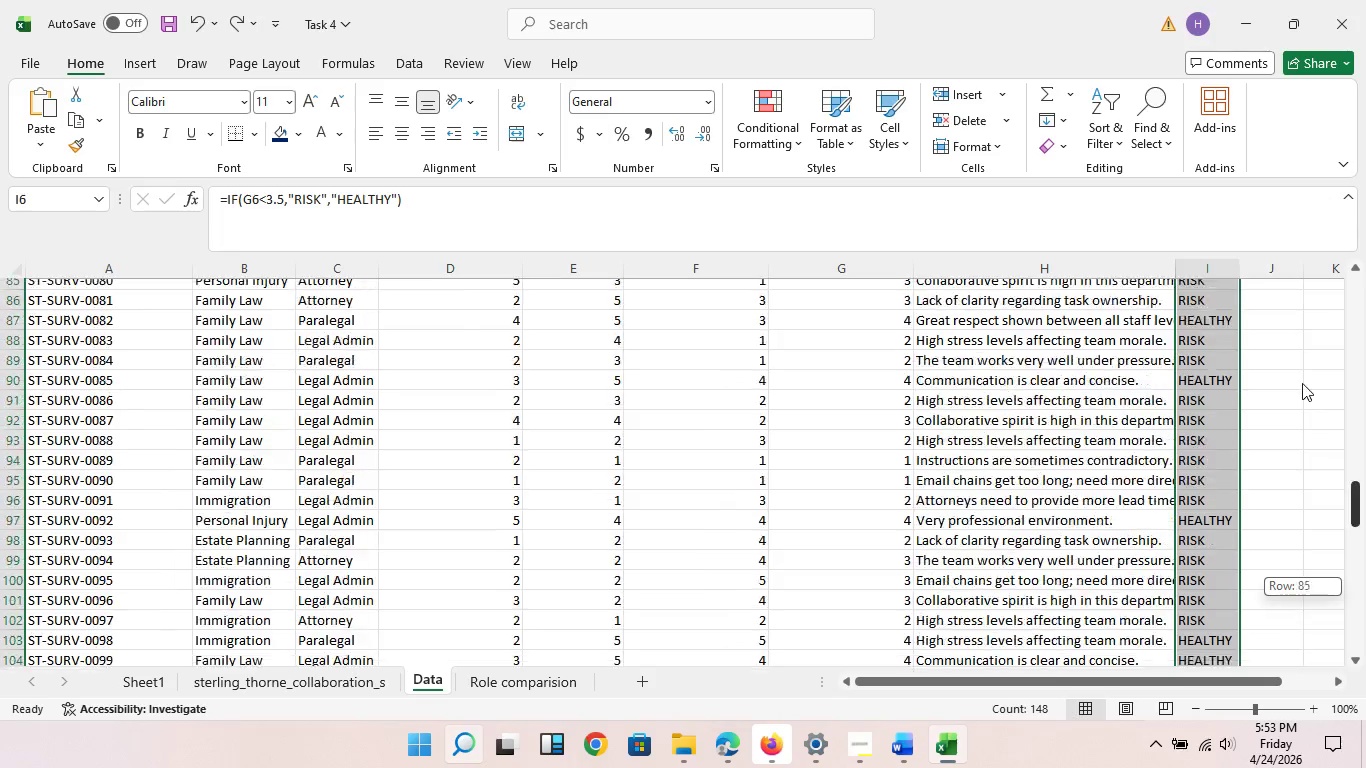 
left_click_drag(start_coordinate=[1358, 586], to_coordinate=[1333, 58])
 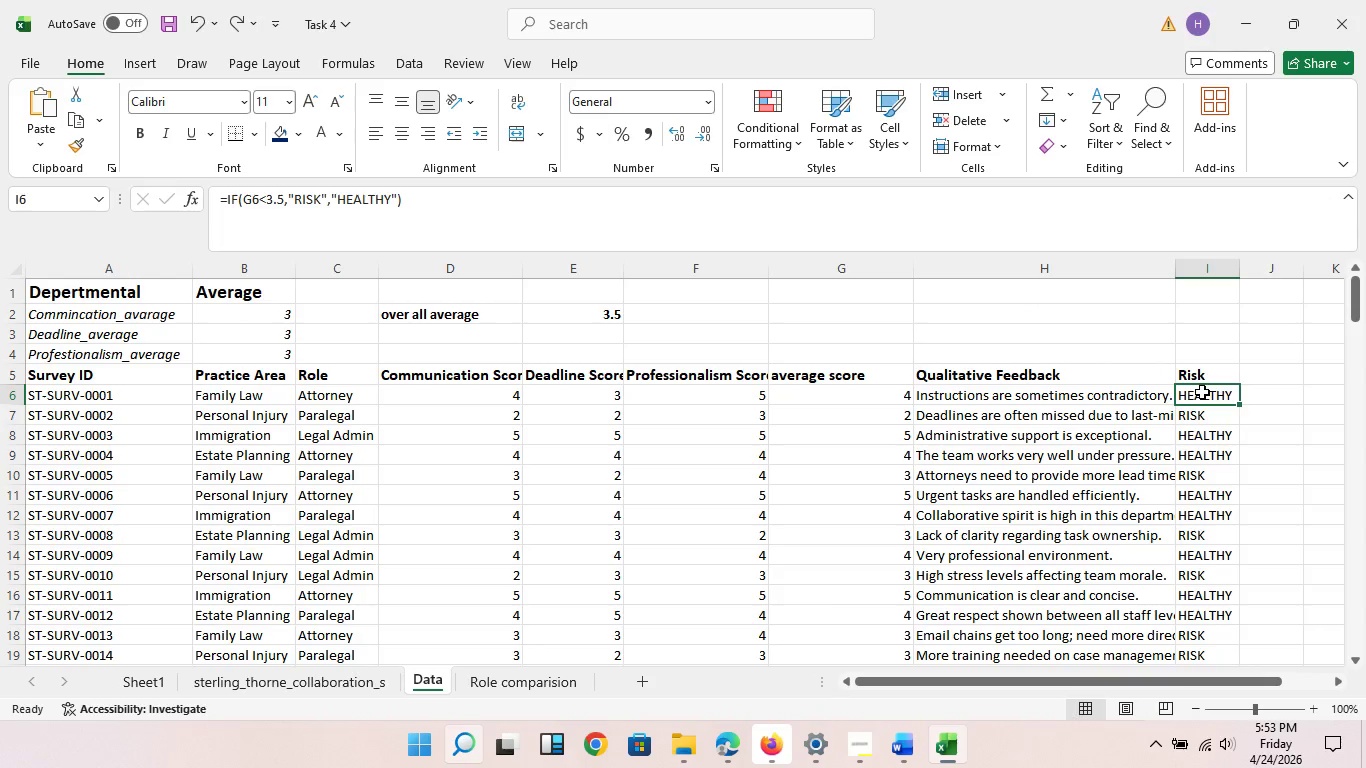 
left_click([1202, 392])
 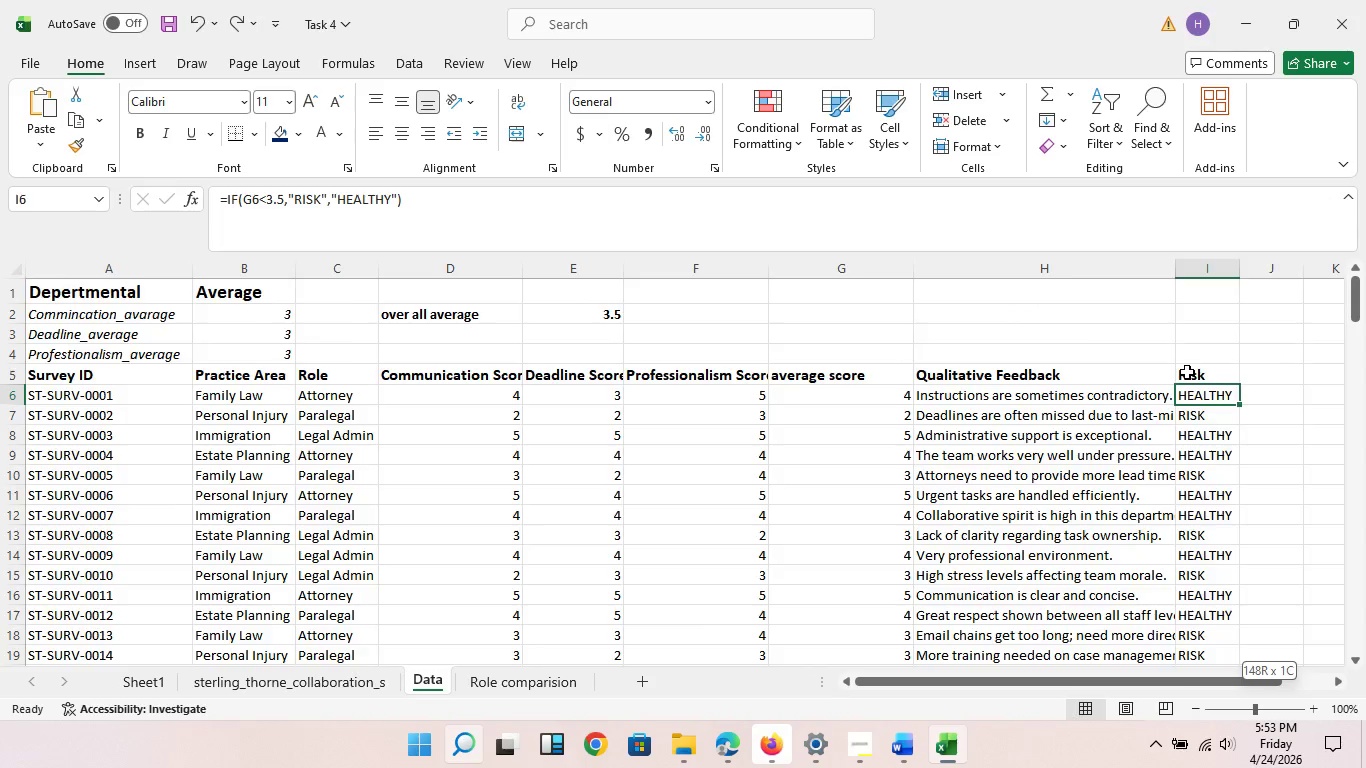 
key(Control+Shift+ArrowDown)
 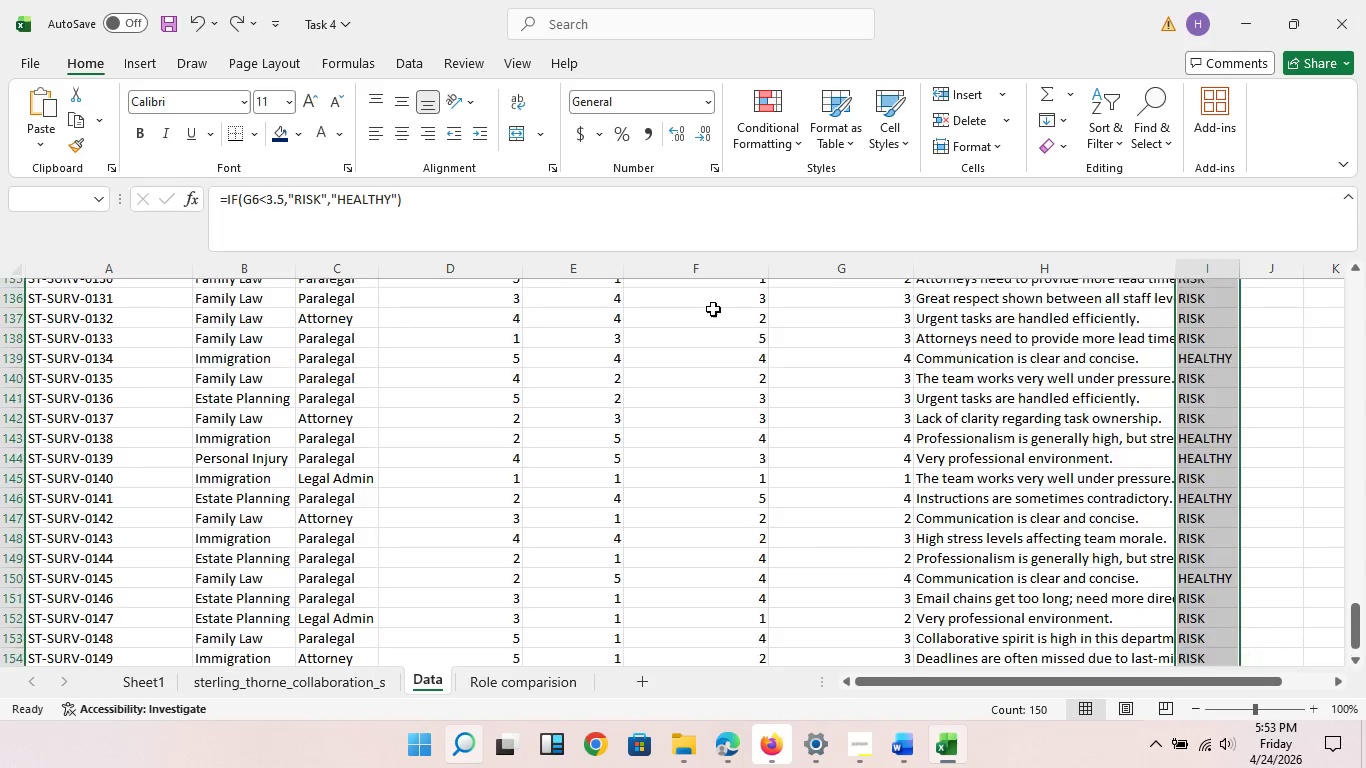 
scroll: coordinate [599, 357], scroll_direction: up, amount: 3.0
 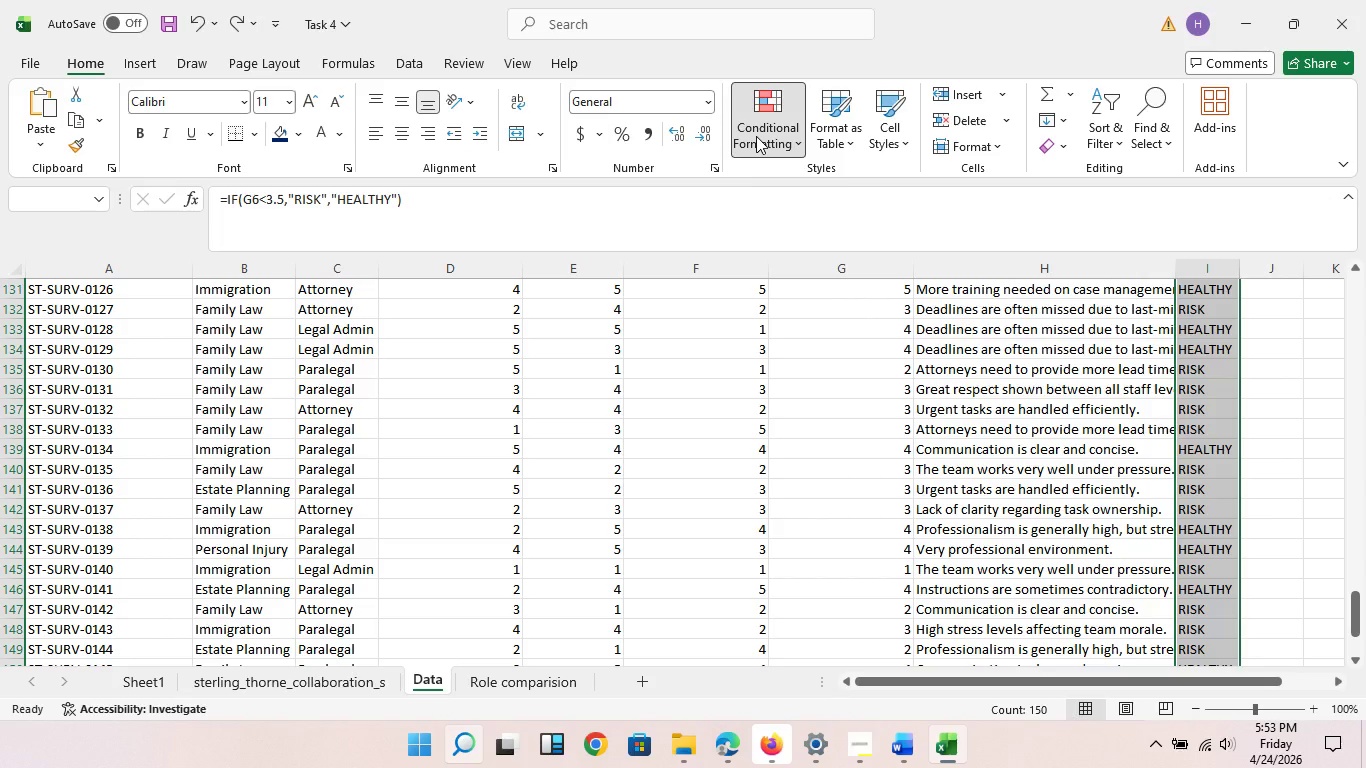 
left_click([756, 136])
 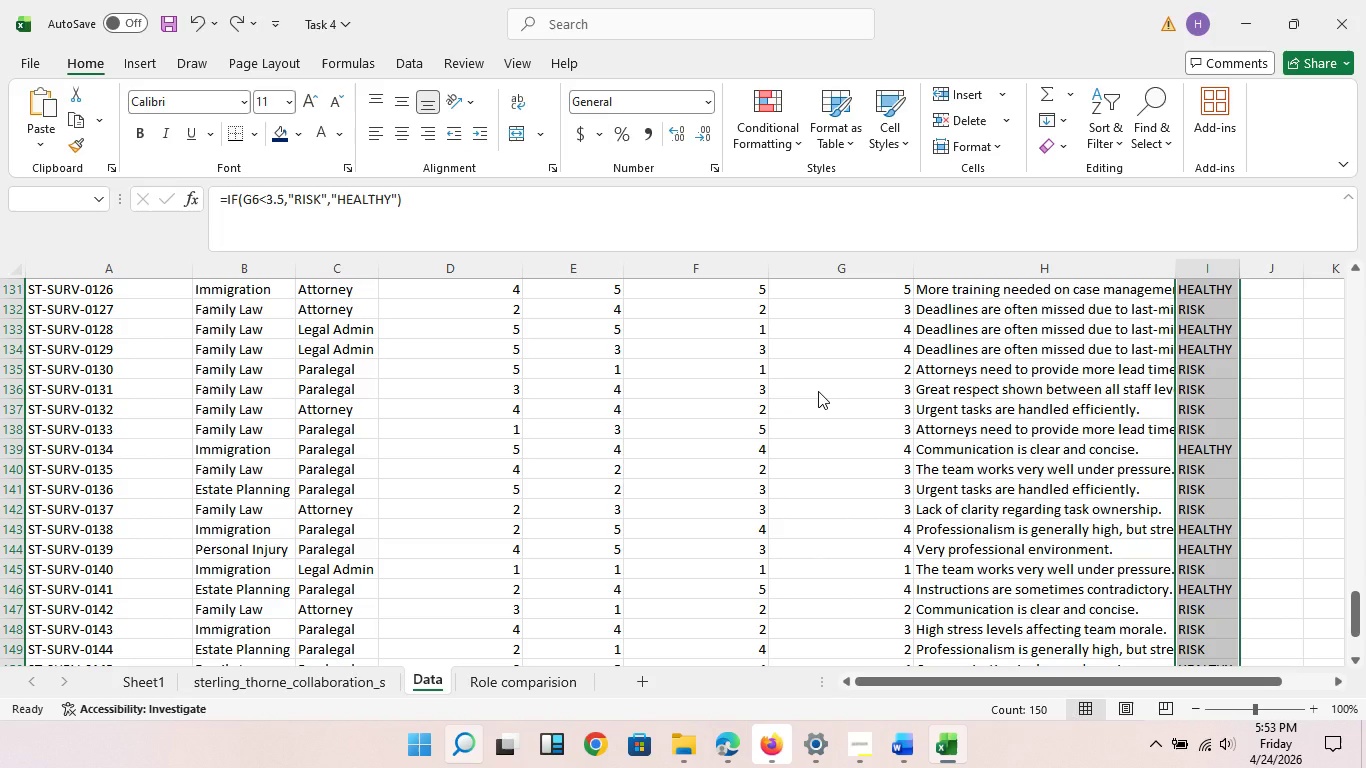 
left_click([820, 391])
 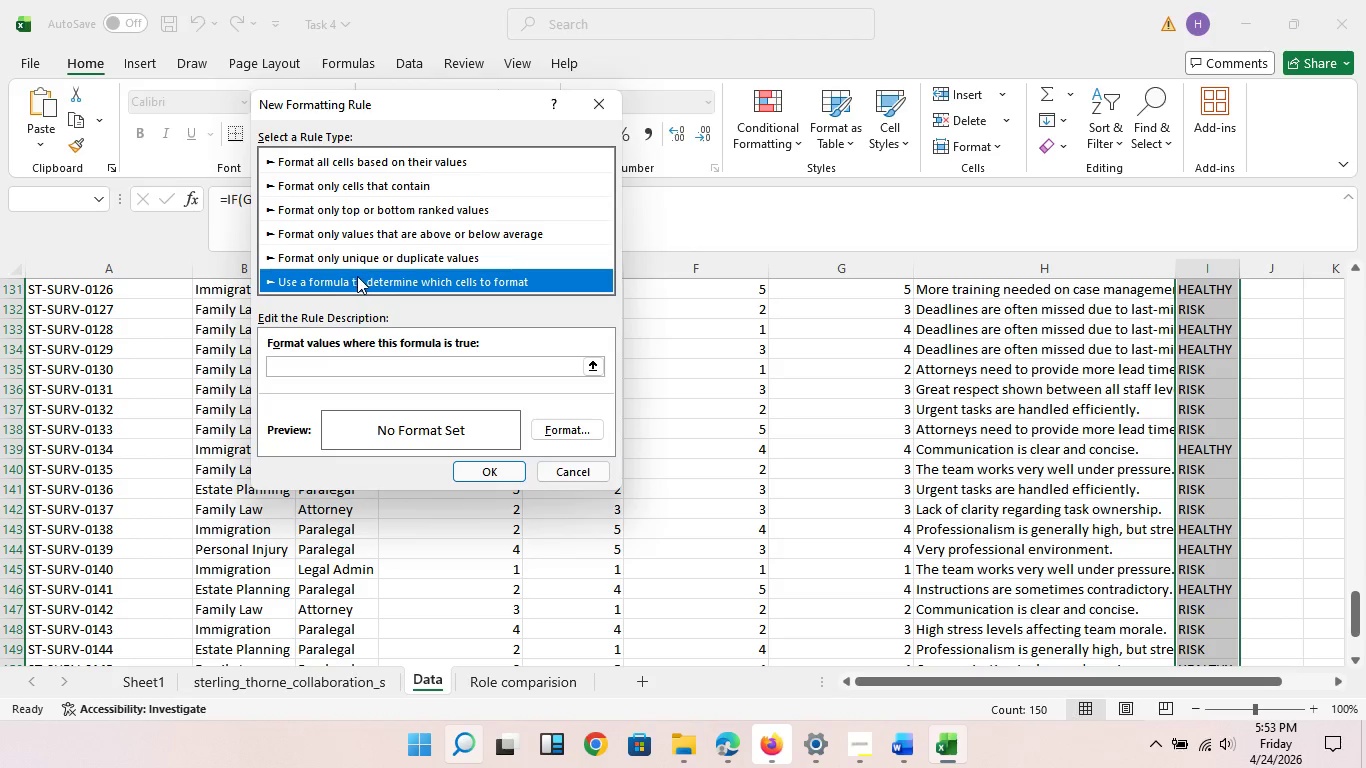 
left_click([358, 276])
 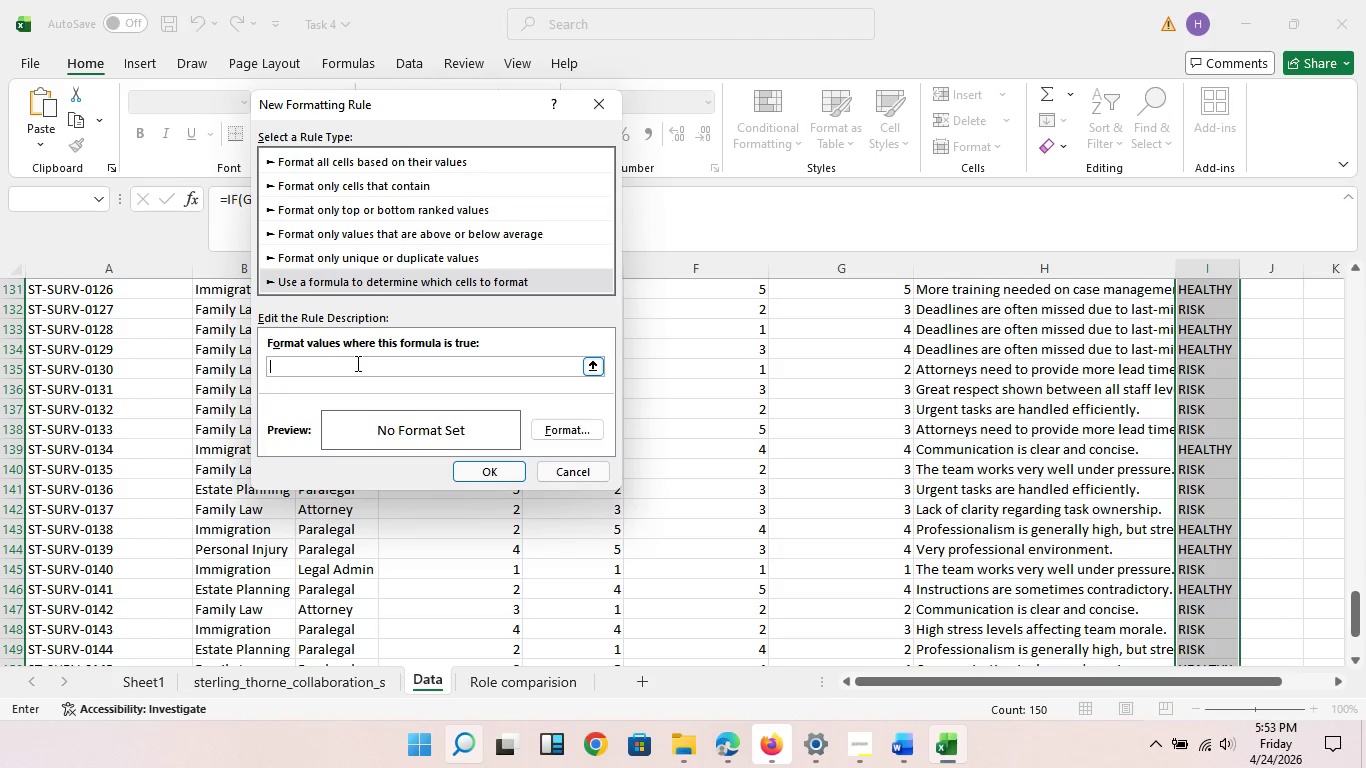 
double_click([356, 363])
 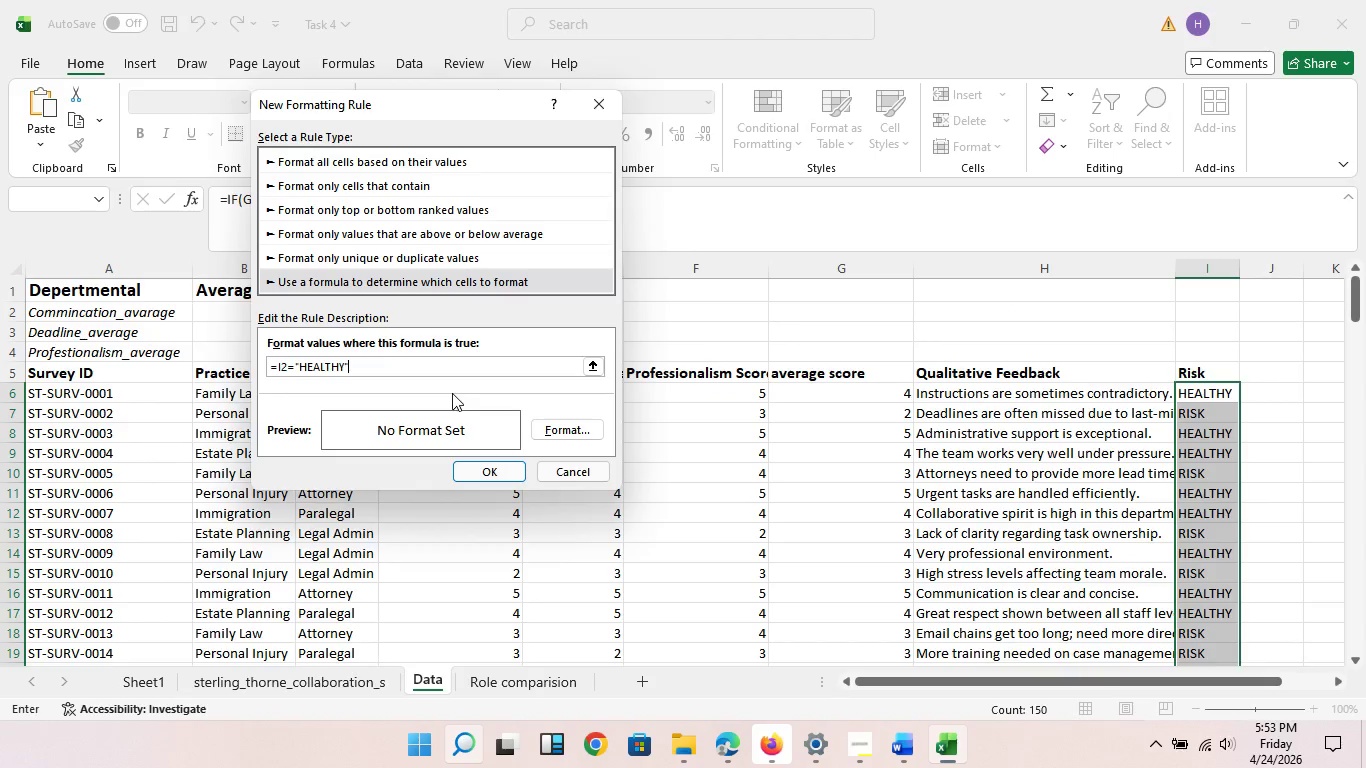 
key(Control+V)
 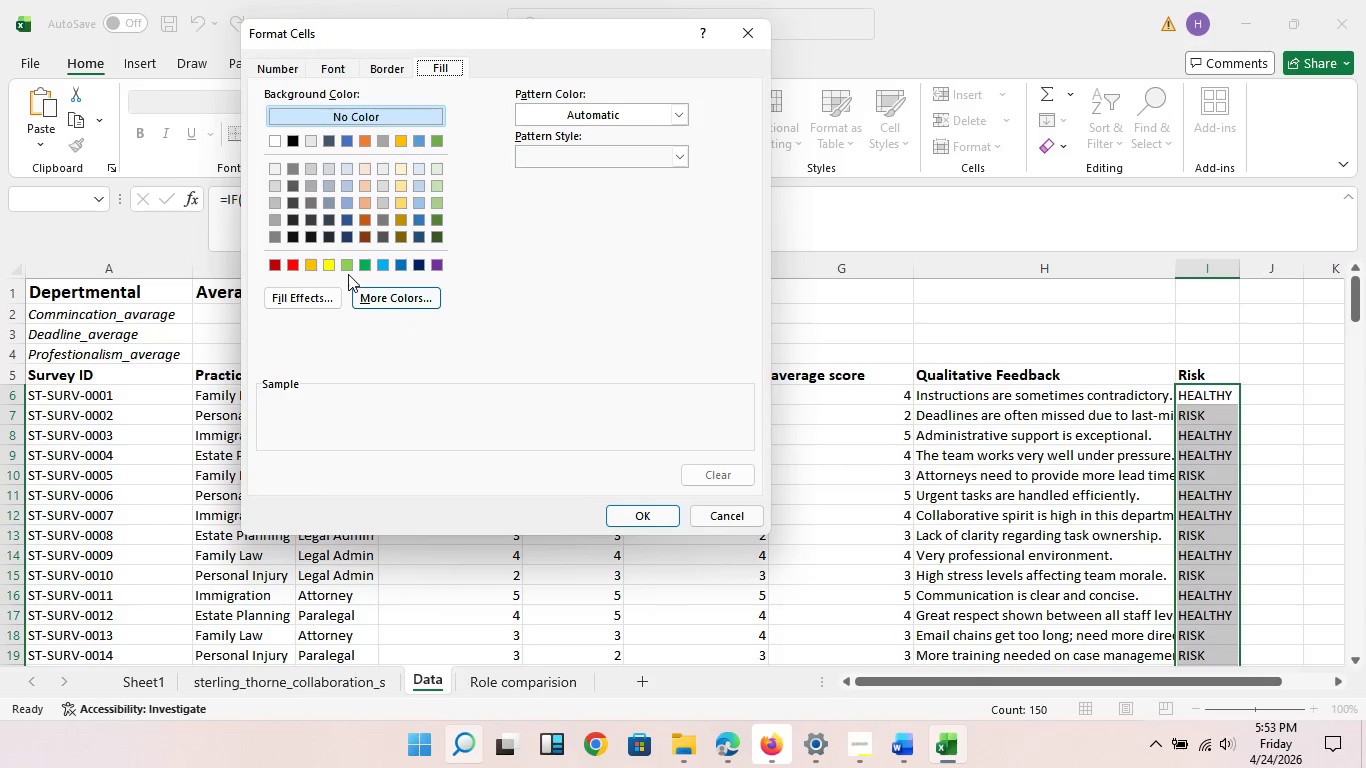 
left_click([368, 260])
 